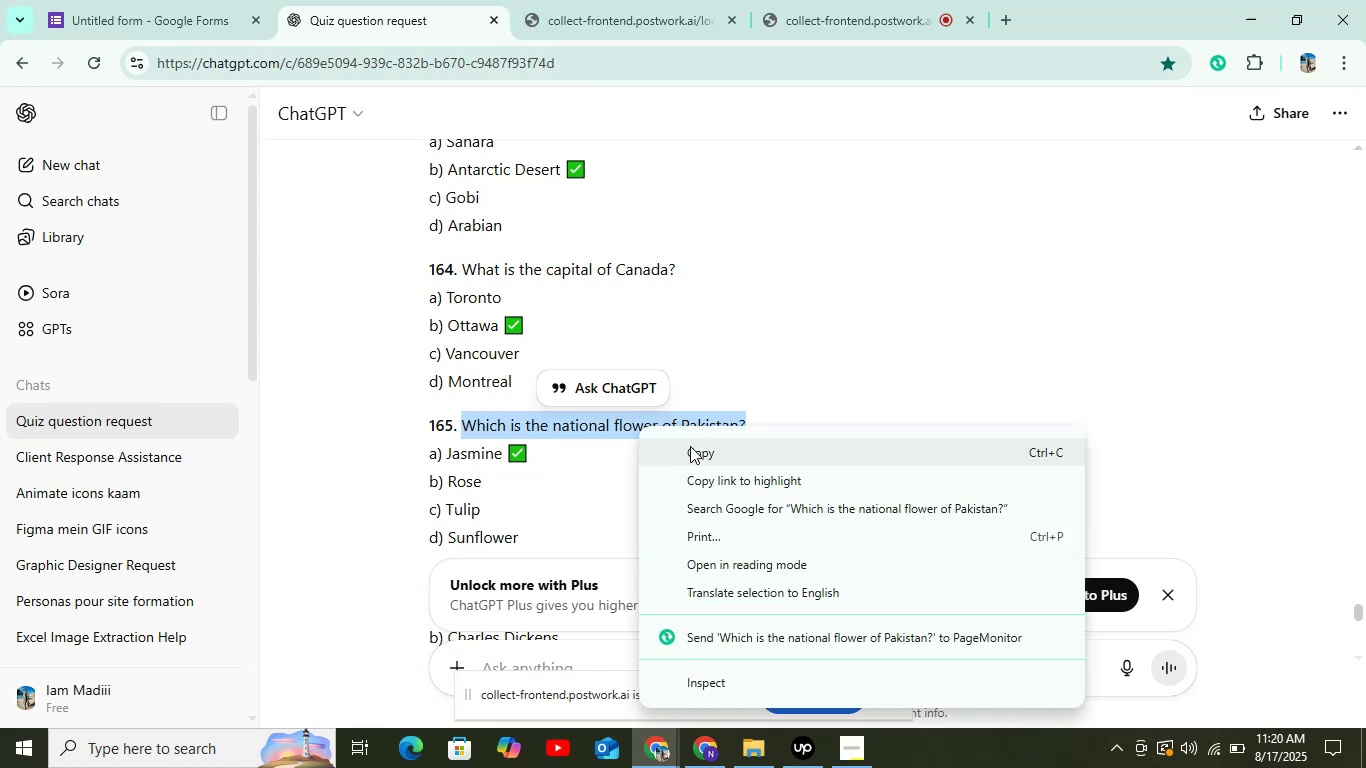 
left_click([158, 16])
 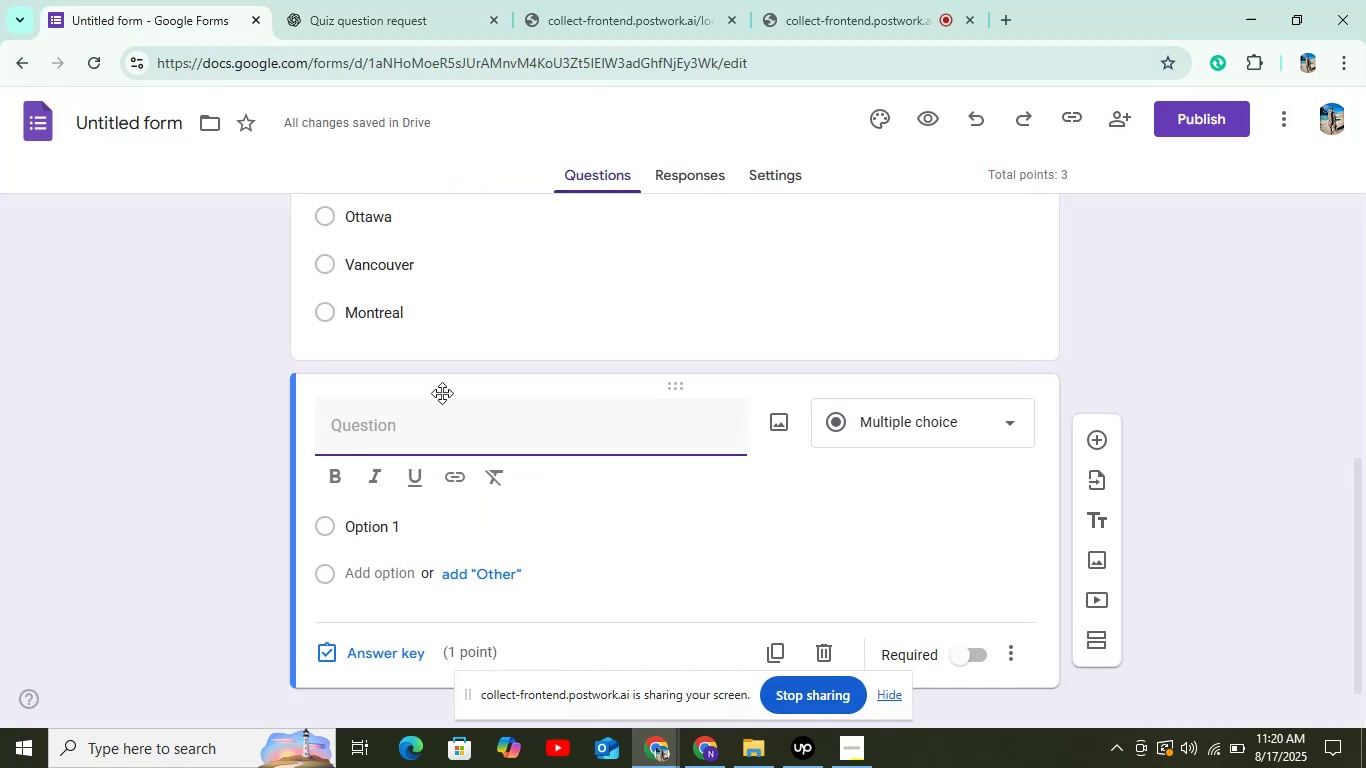 
right_click([443, 420])
 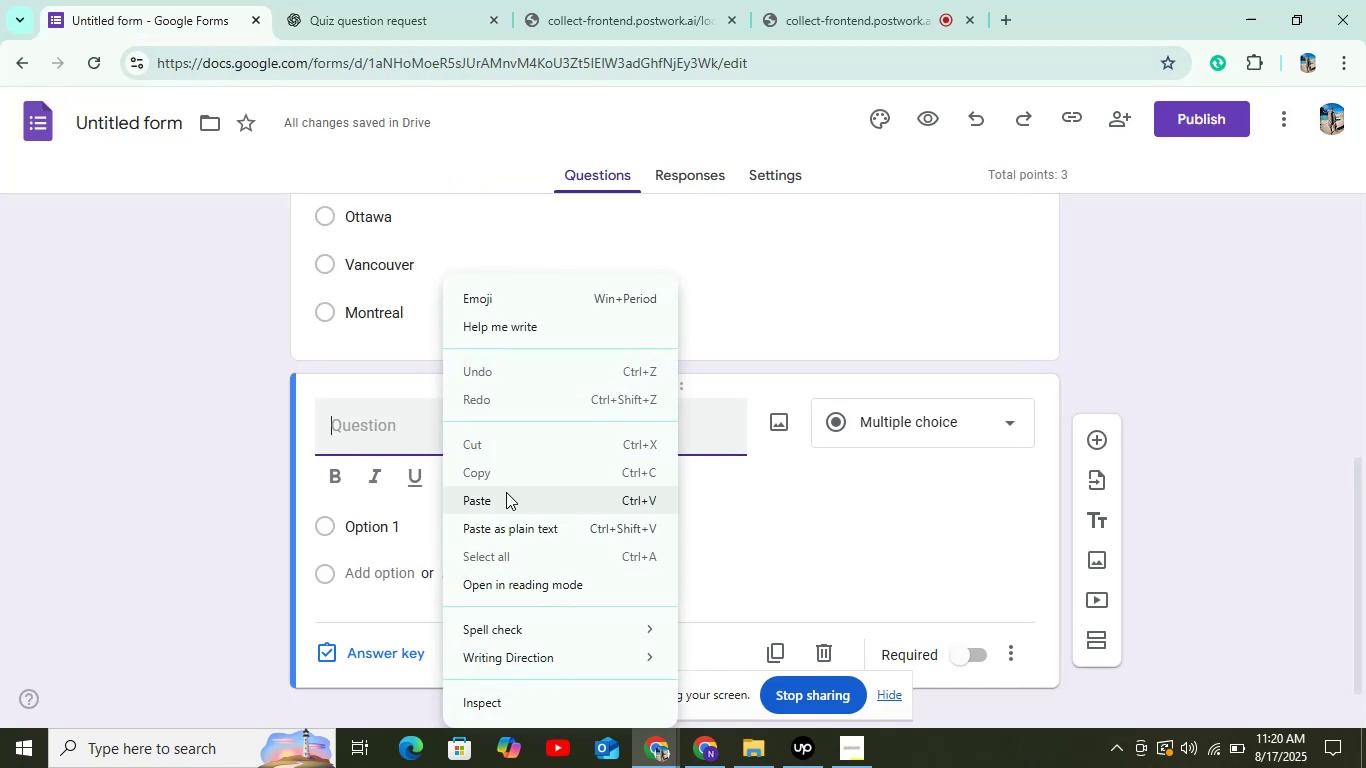 
left_click([506, 507])
 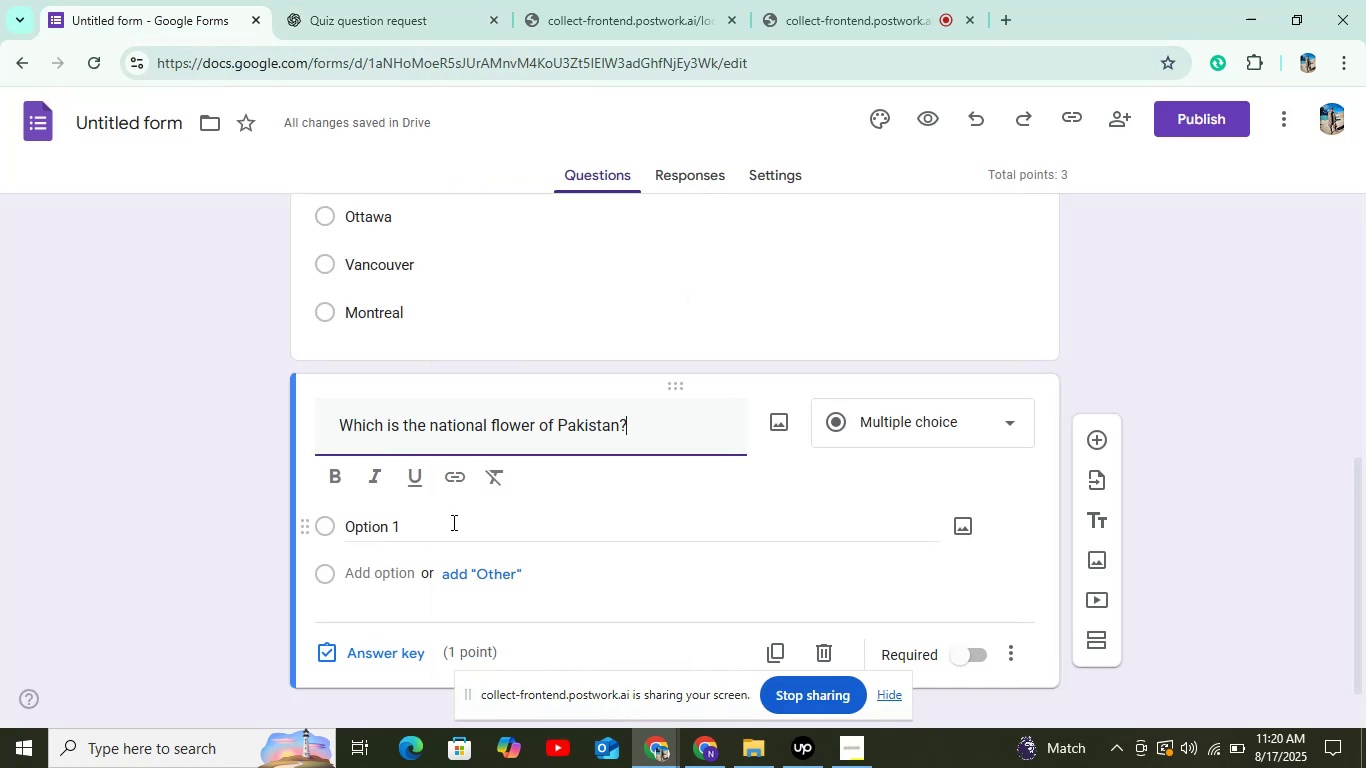 
left_click([452, 522])
 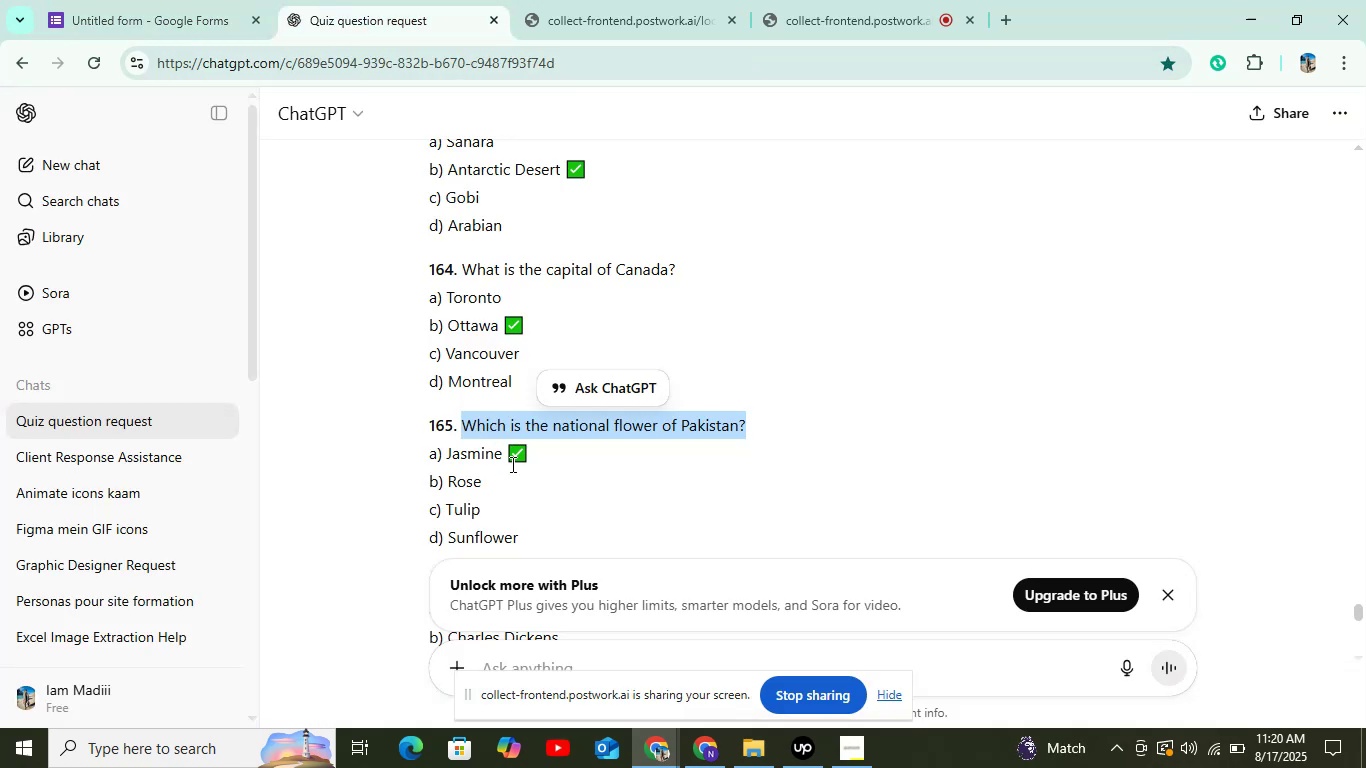 
left_click_drag(start_coordinate=[497, 452], to_coordinate=[476, 457])
 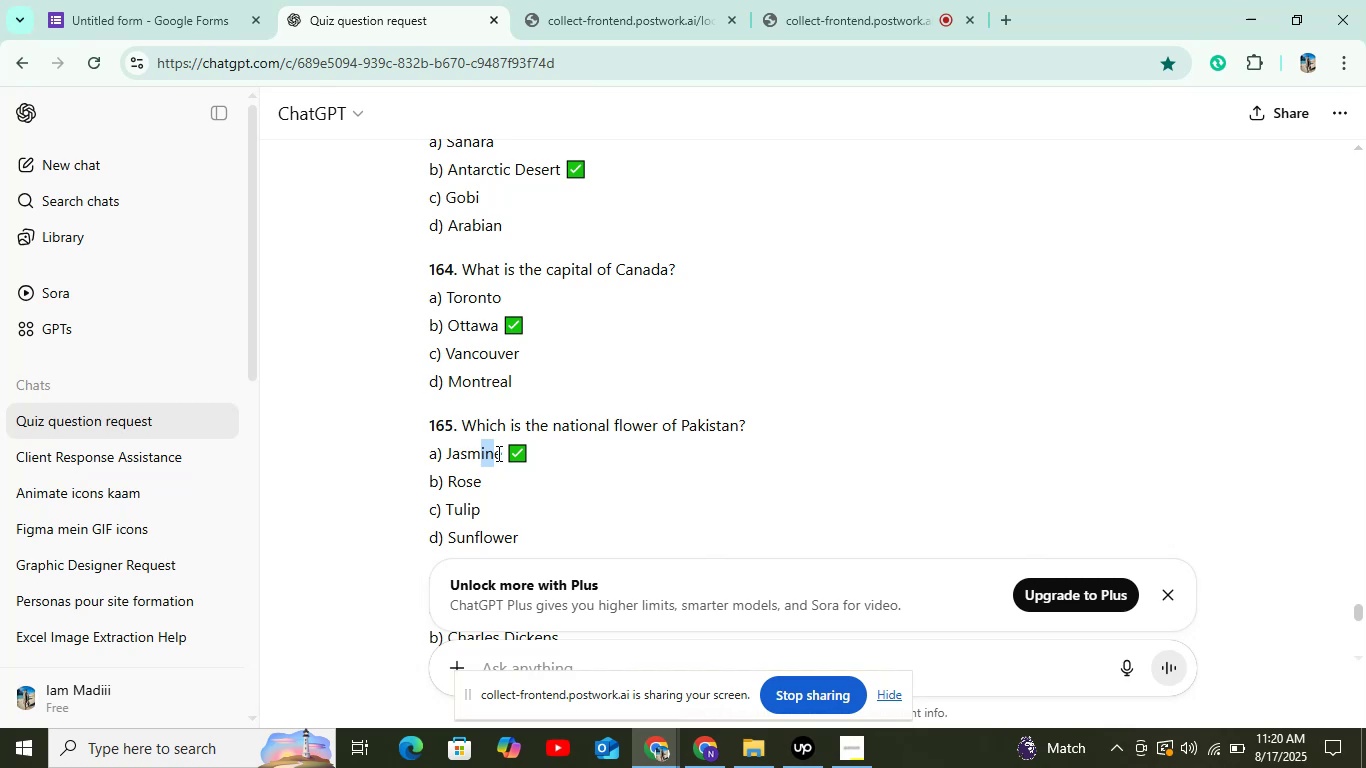 
left_click_drag(start_coordinate=[497, 453], to_coordinate=[463, 453])
 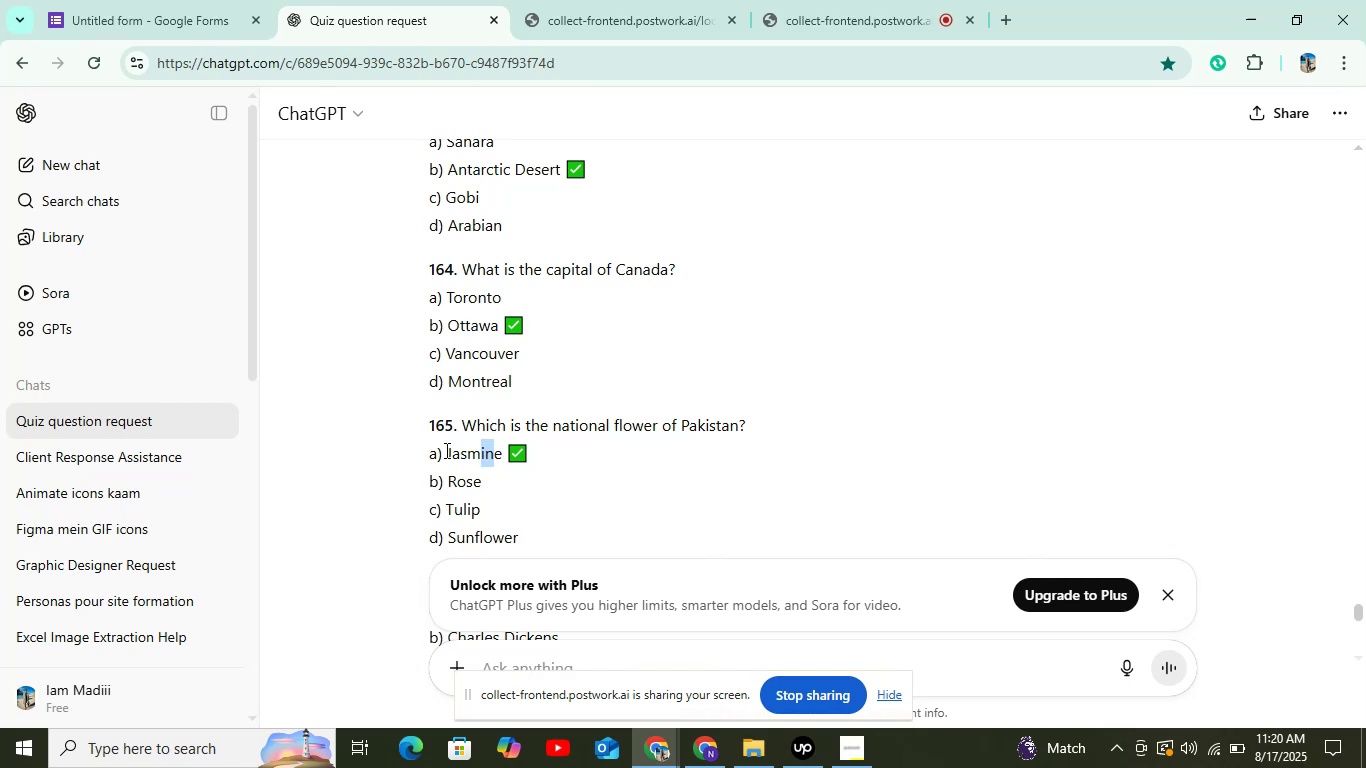 
double_click([445, 450])
 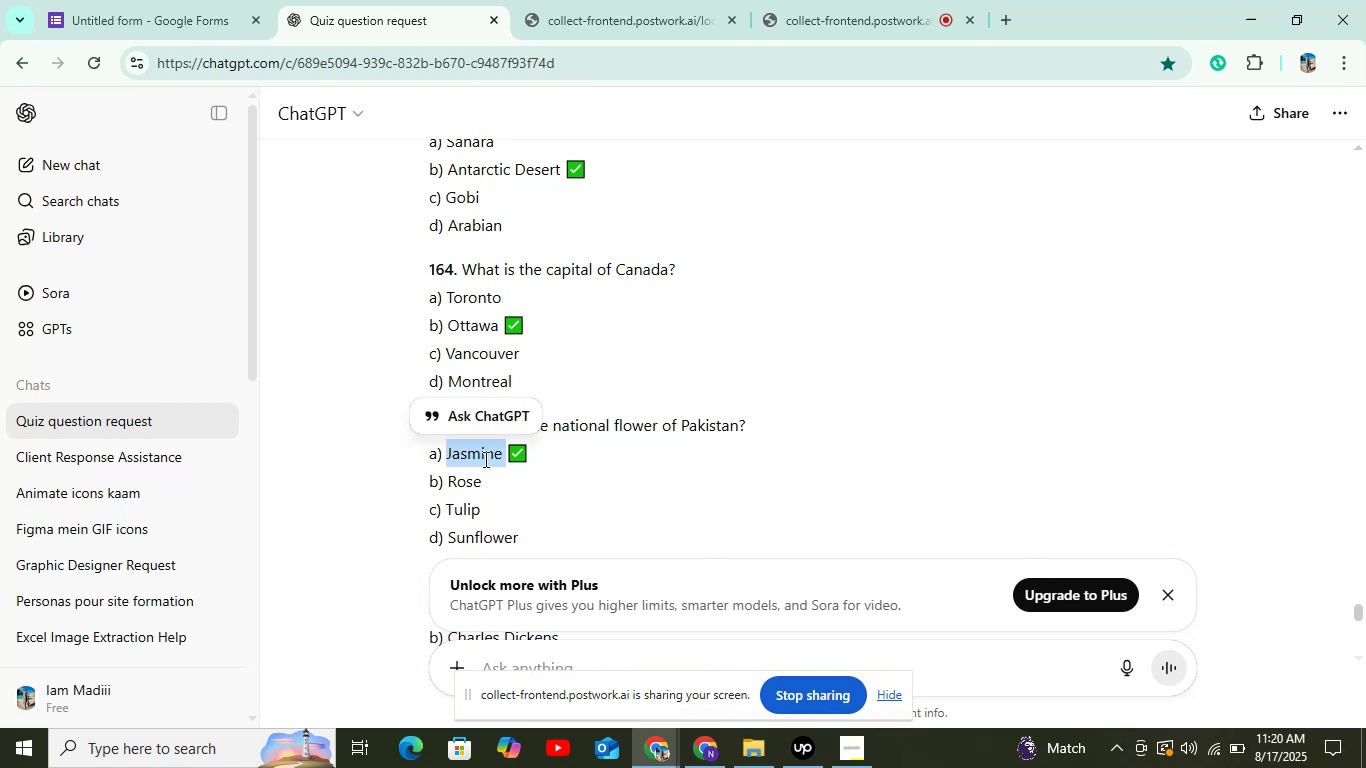 
right_click([480, 460])
 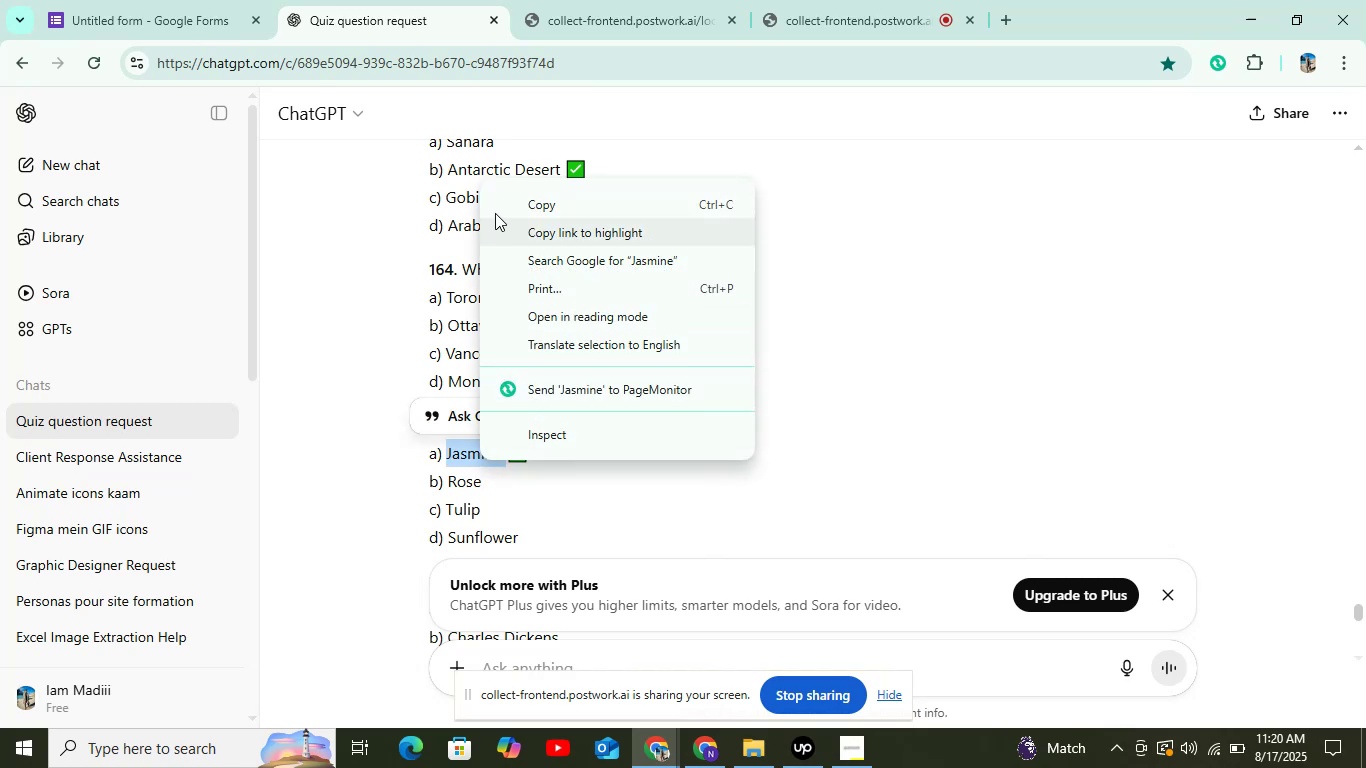 
left_click([495, 210])
 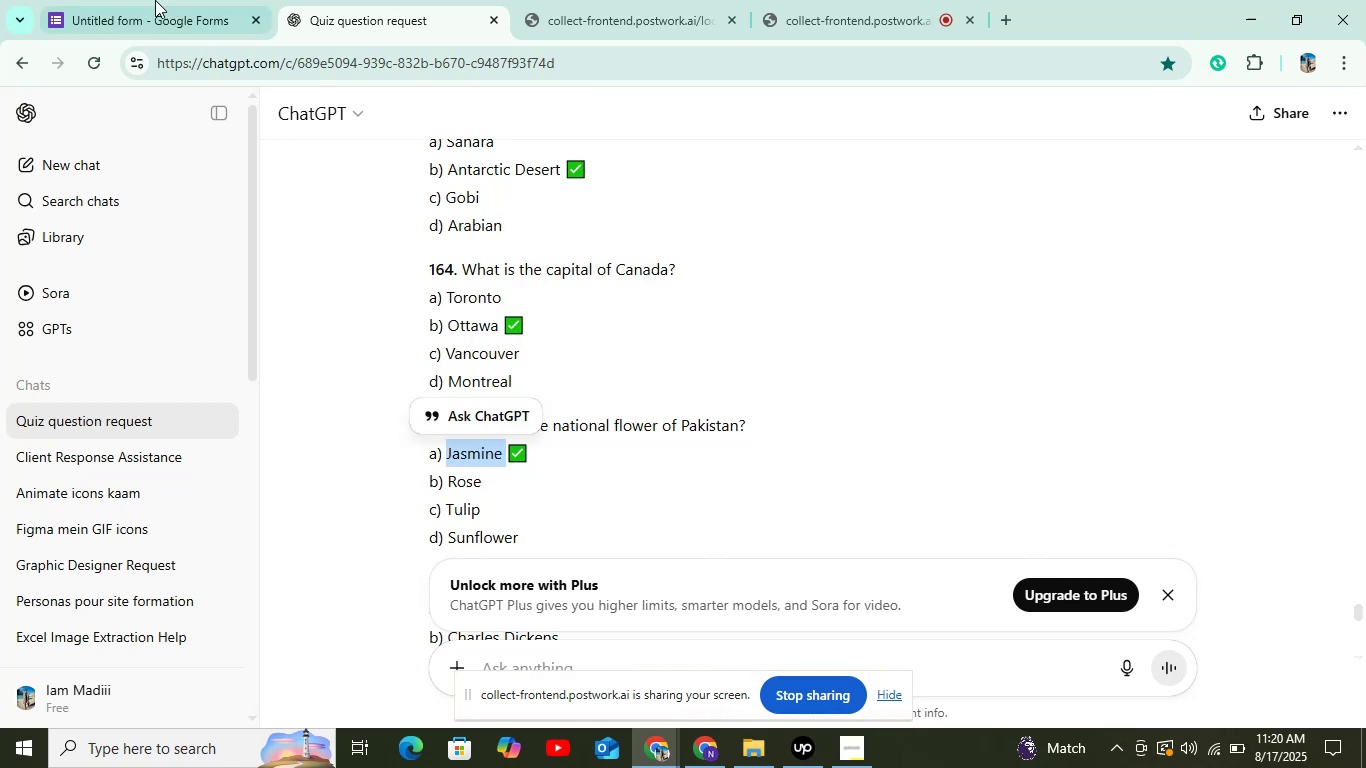 
left_click([153, 0])
 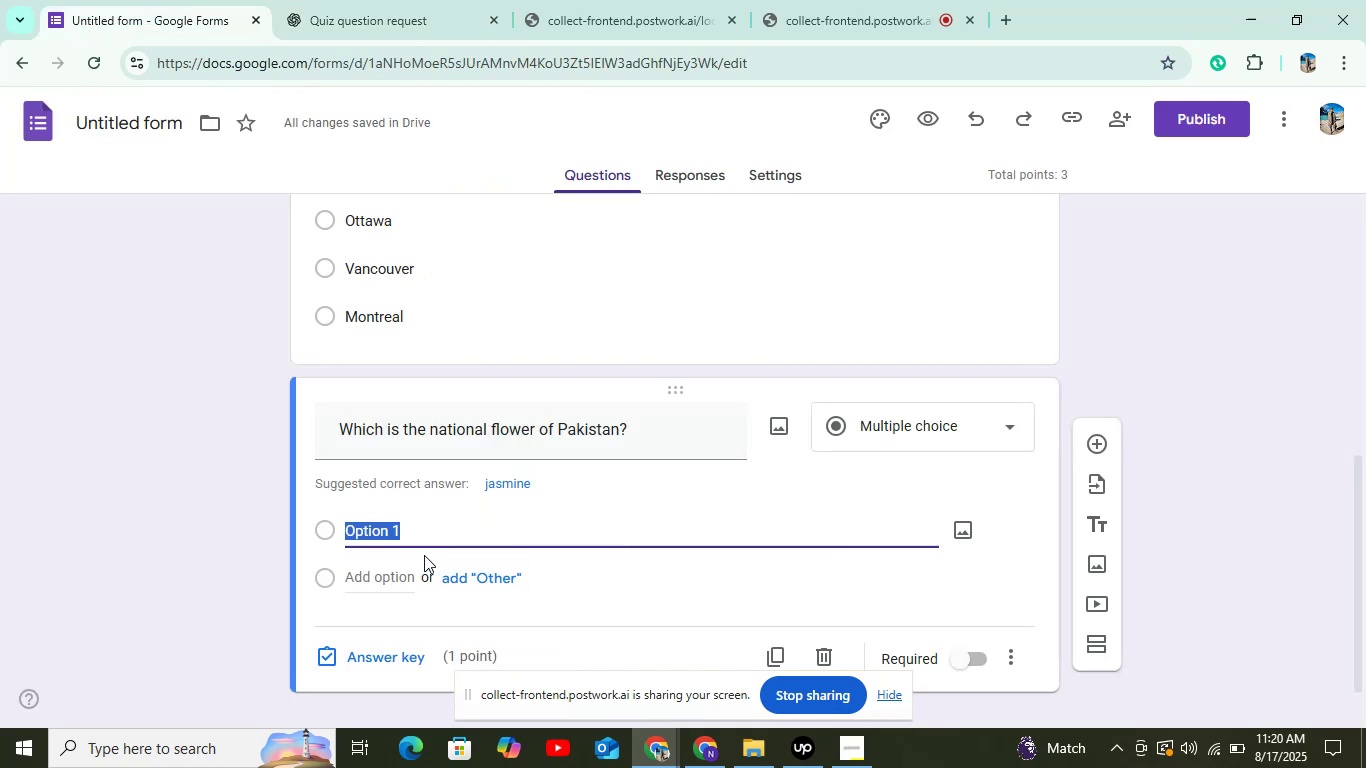 
right_click([409, 530])
 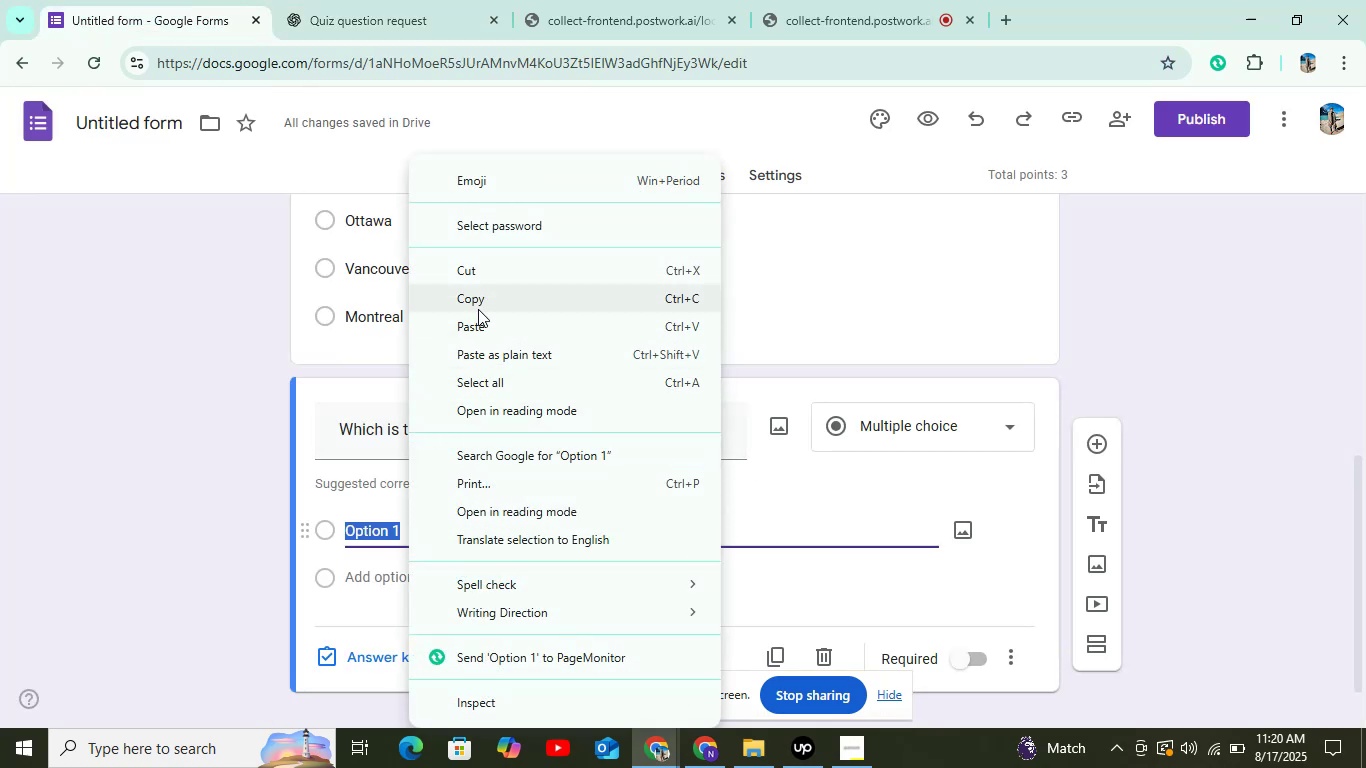 
left_click([482, 330])
 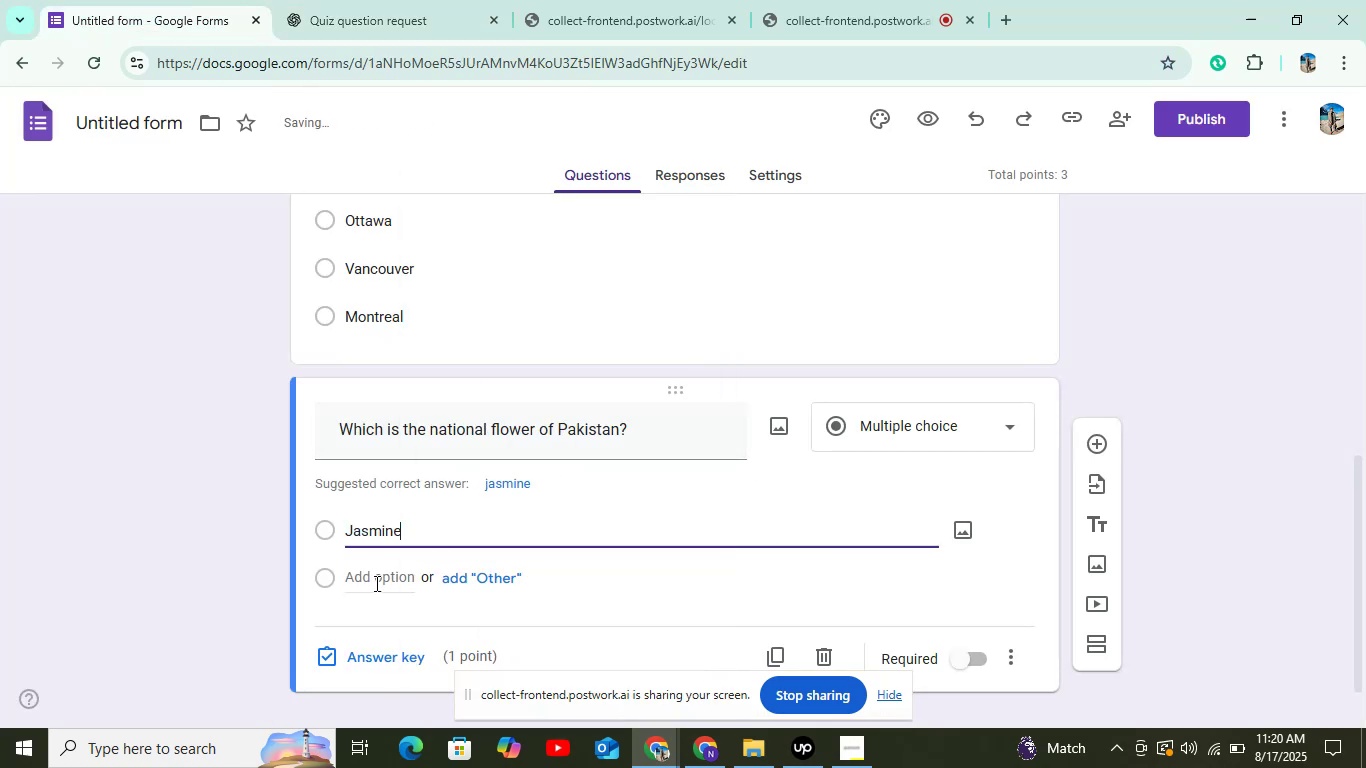 
left_click([375, 583])
 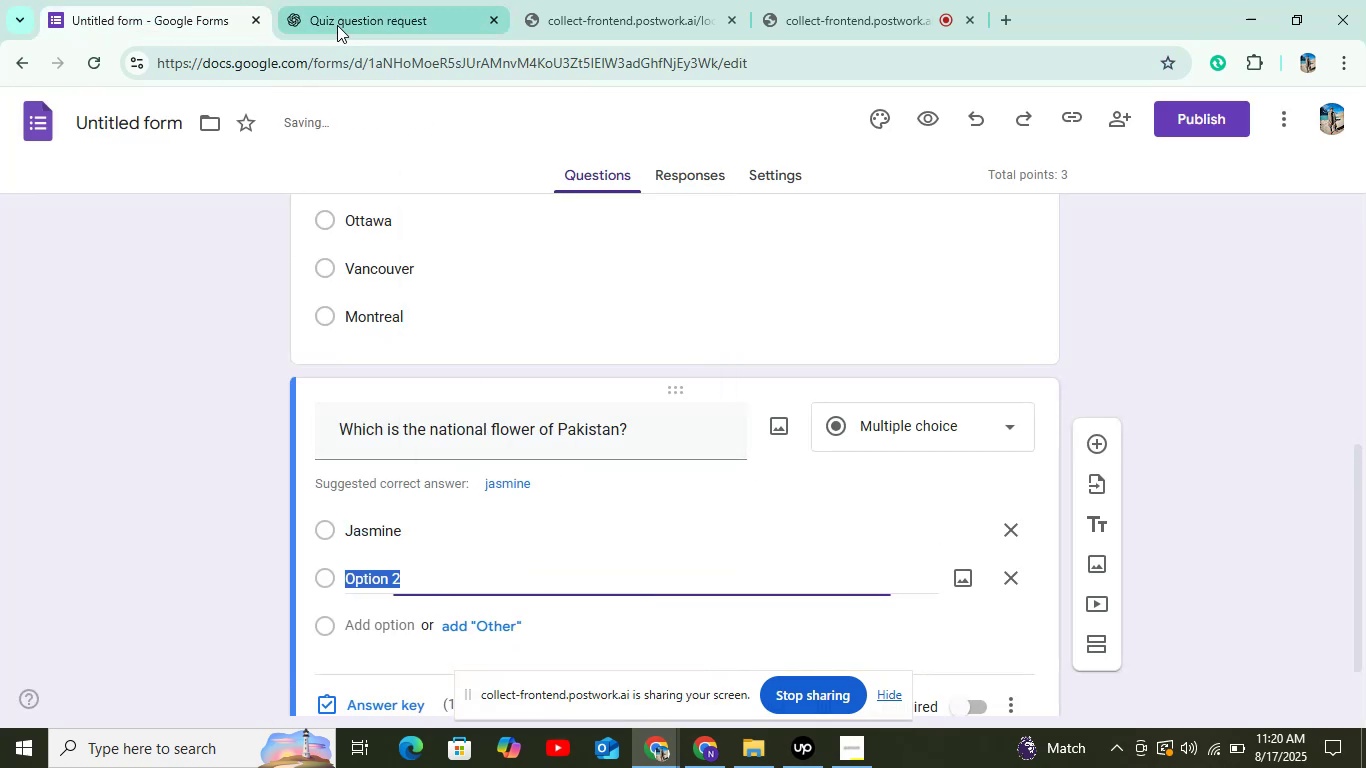 
left_click([338, 23])
 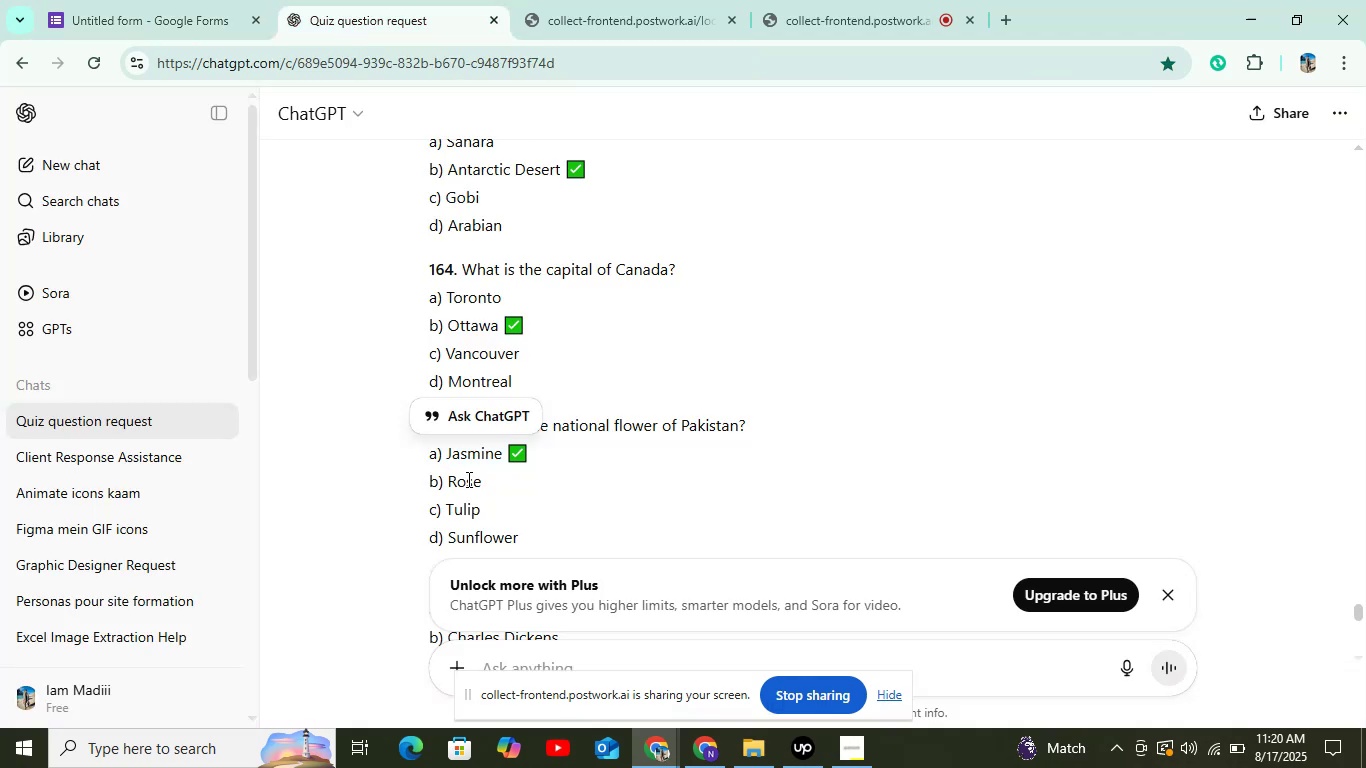 
key(Control+C)
 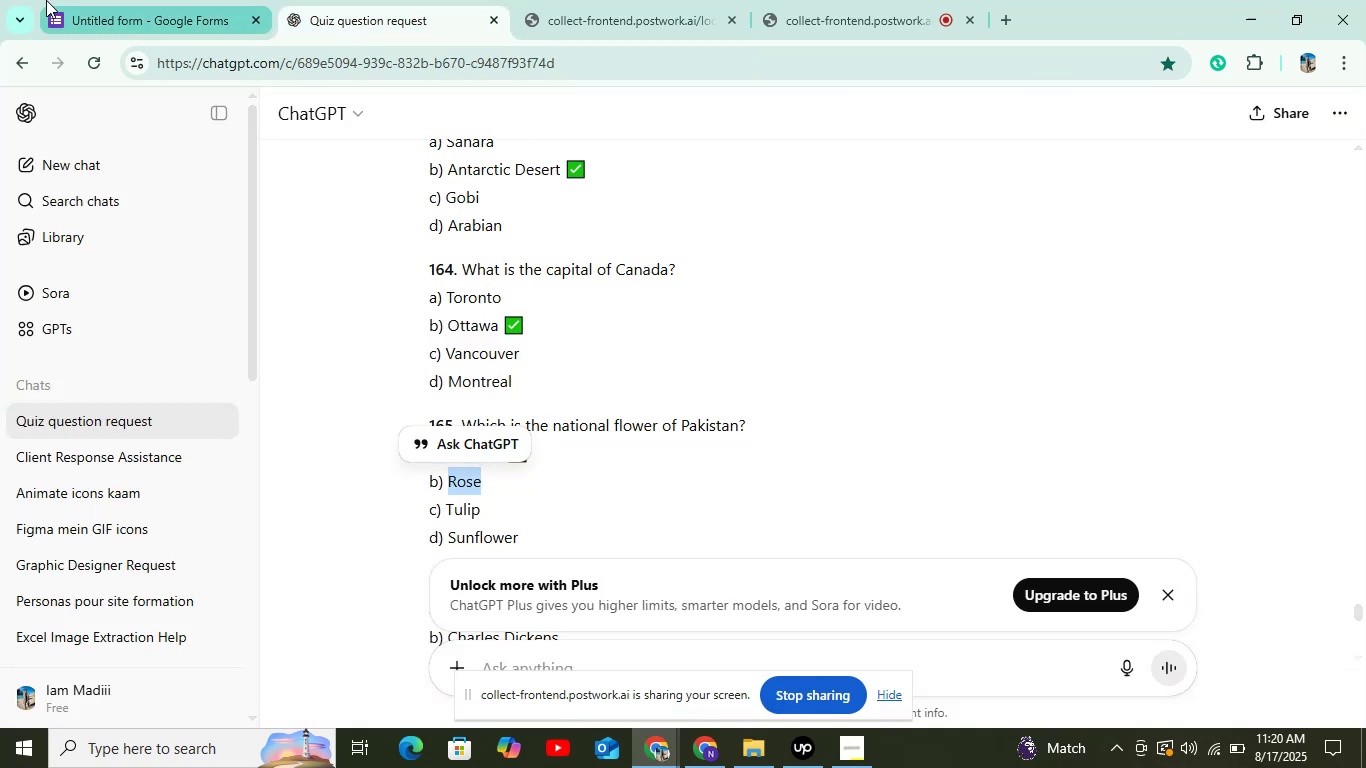 
left_click([52, 2])
 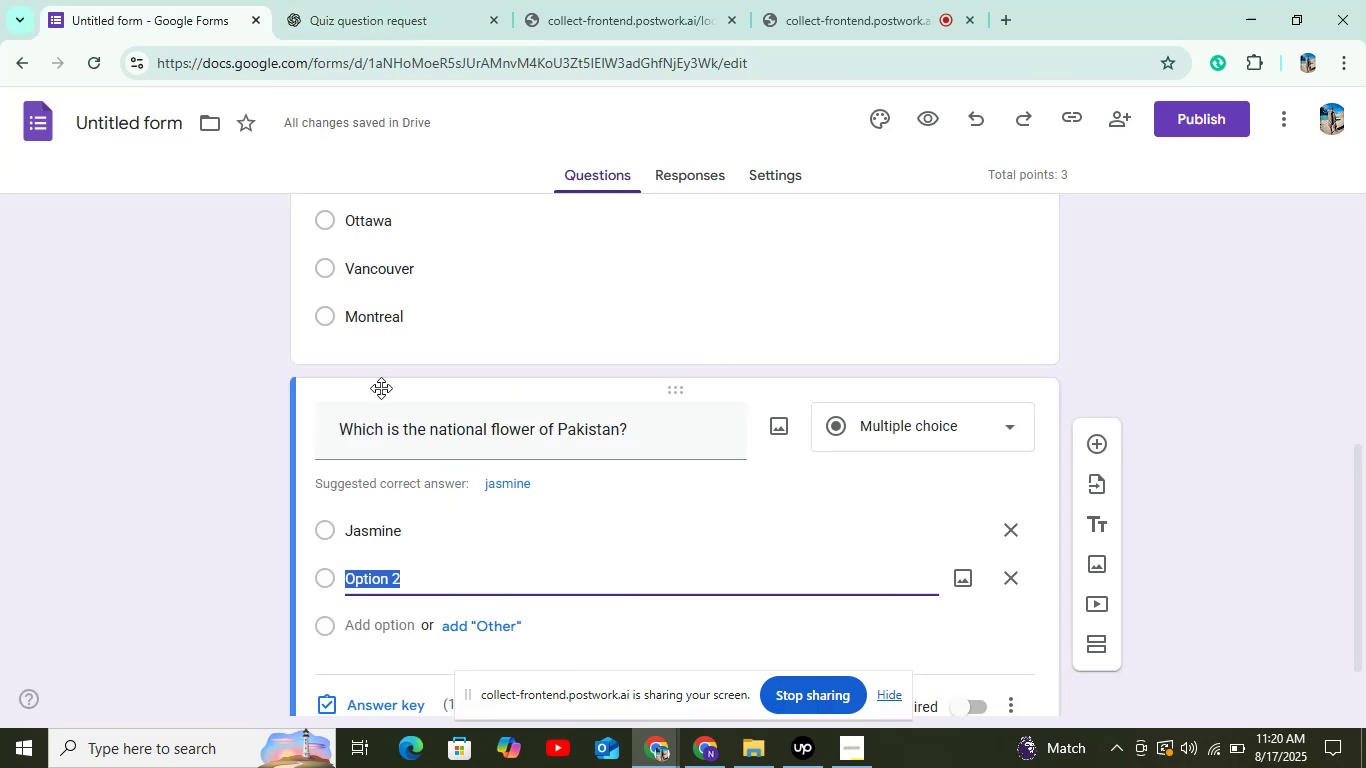 
key(Control+V)
 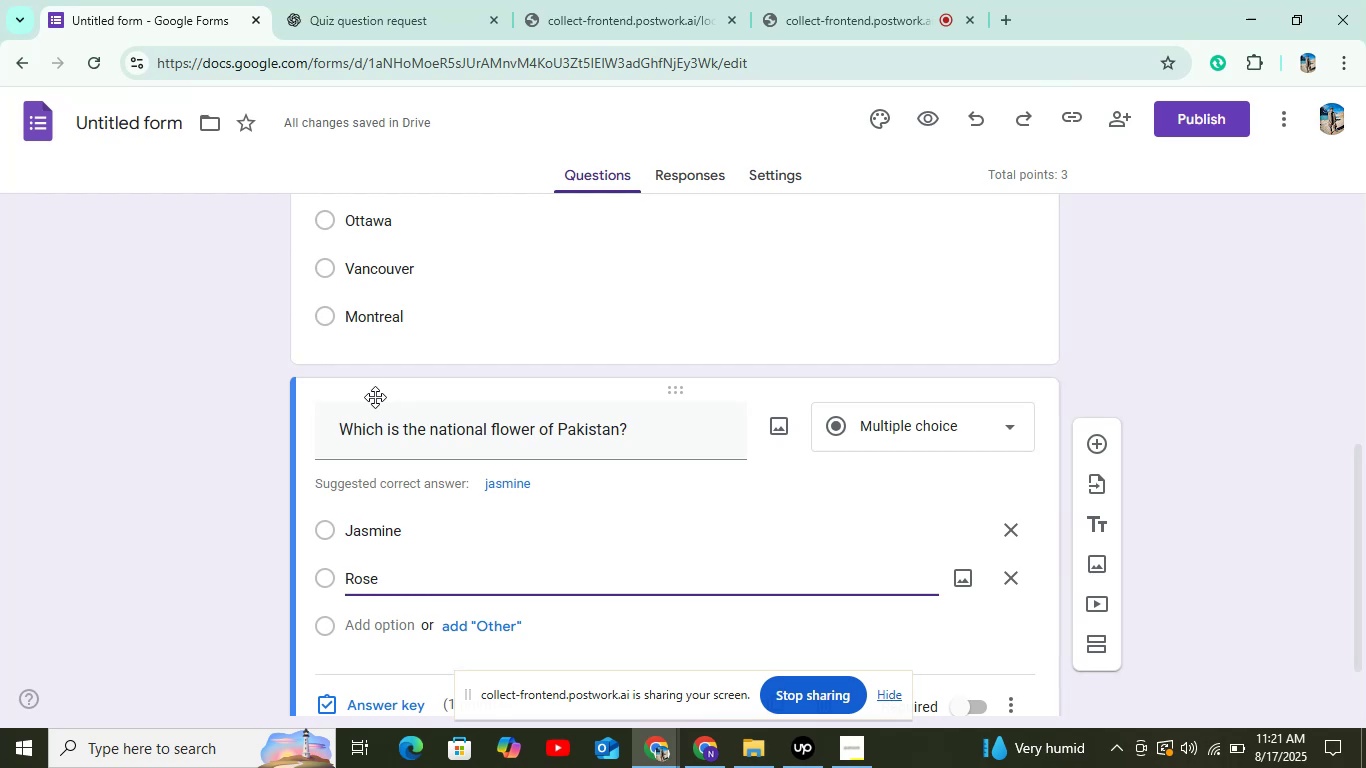 
wait(64.35)
 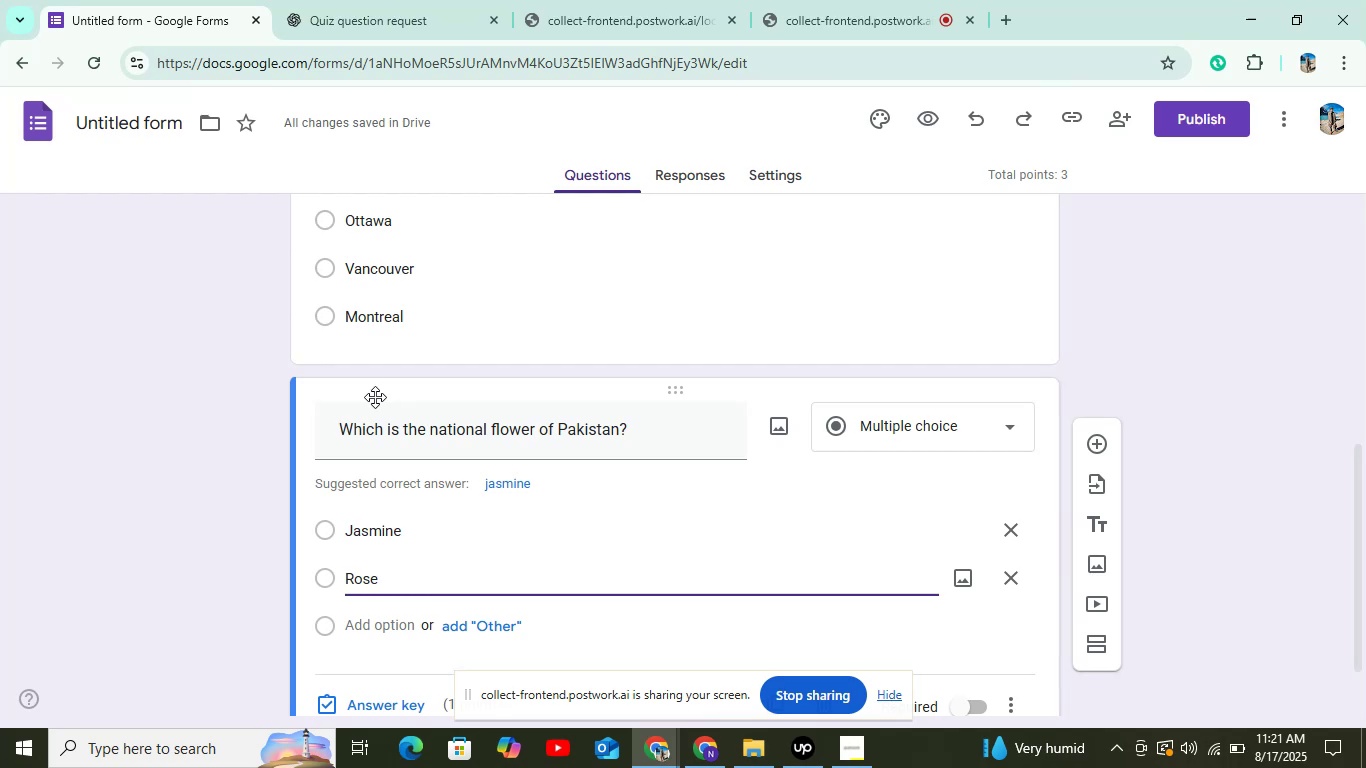 
left_click([373, 0])
 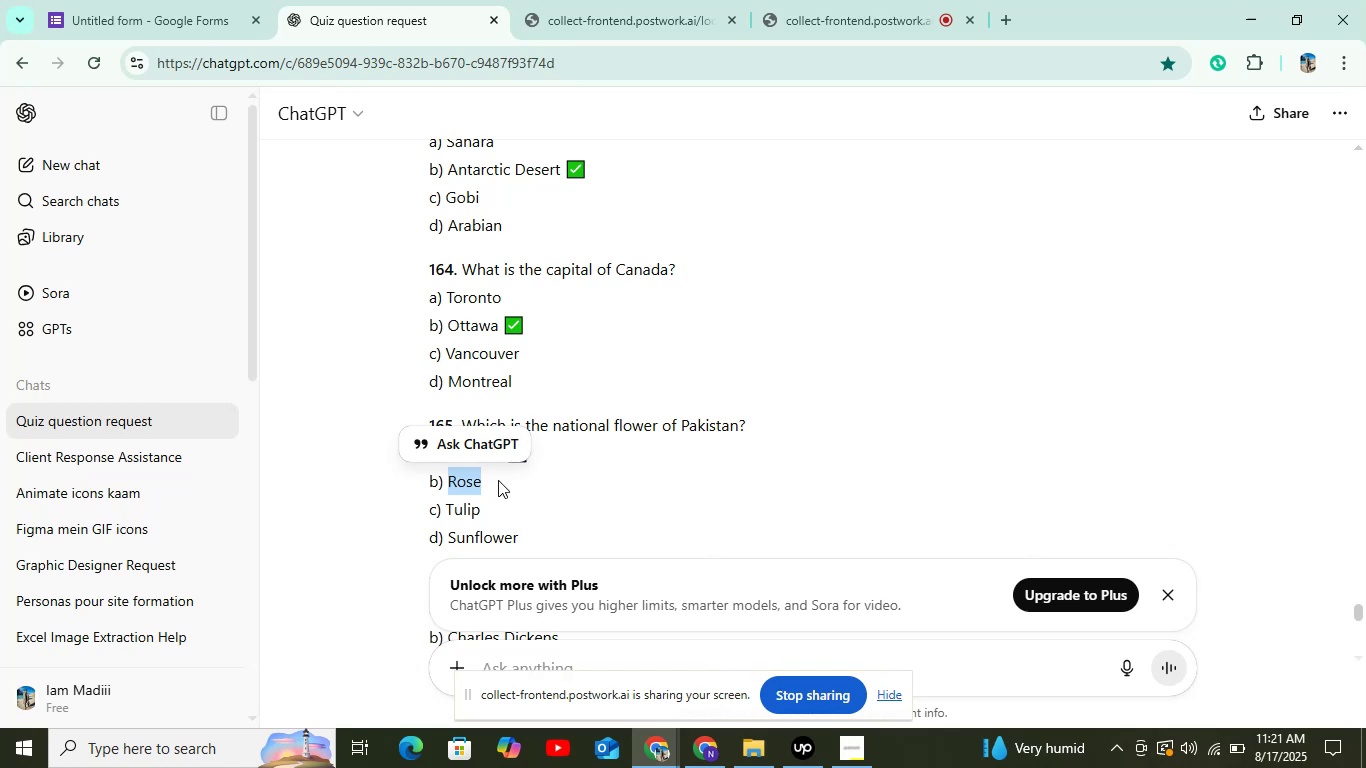 
double_click([476, 509])
 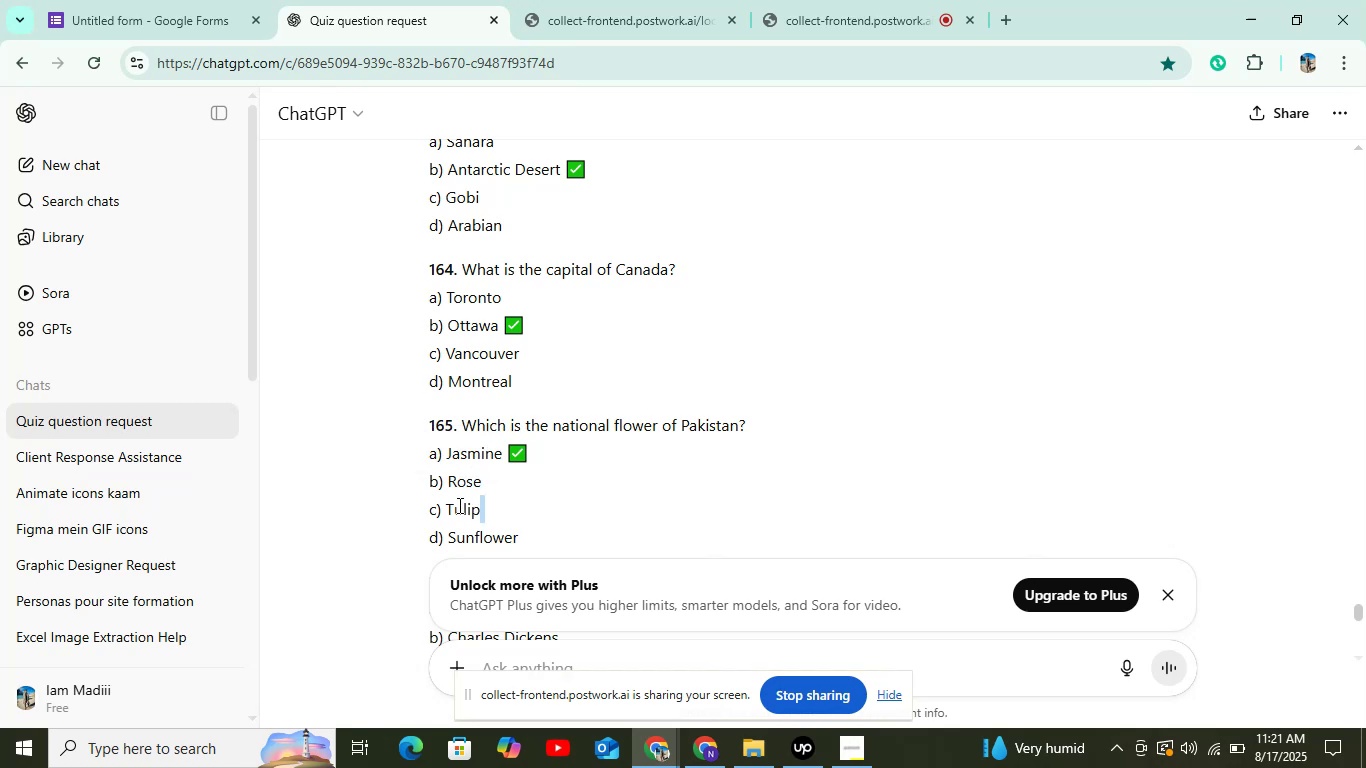 
double_click([458, 505])
 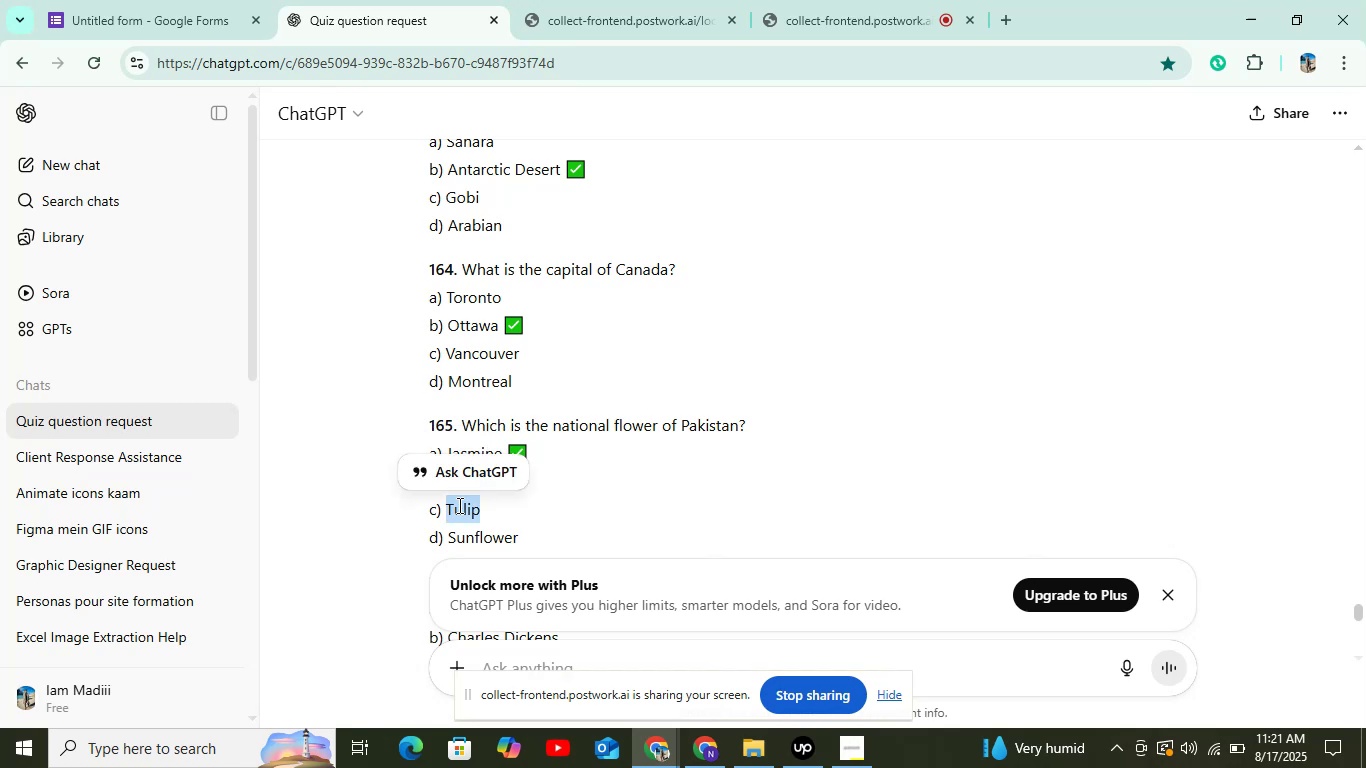 
key(Control+C)
 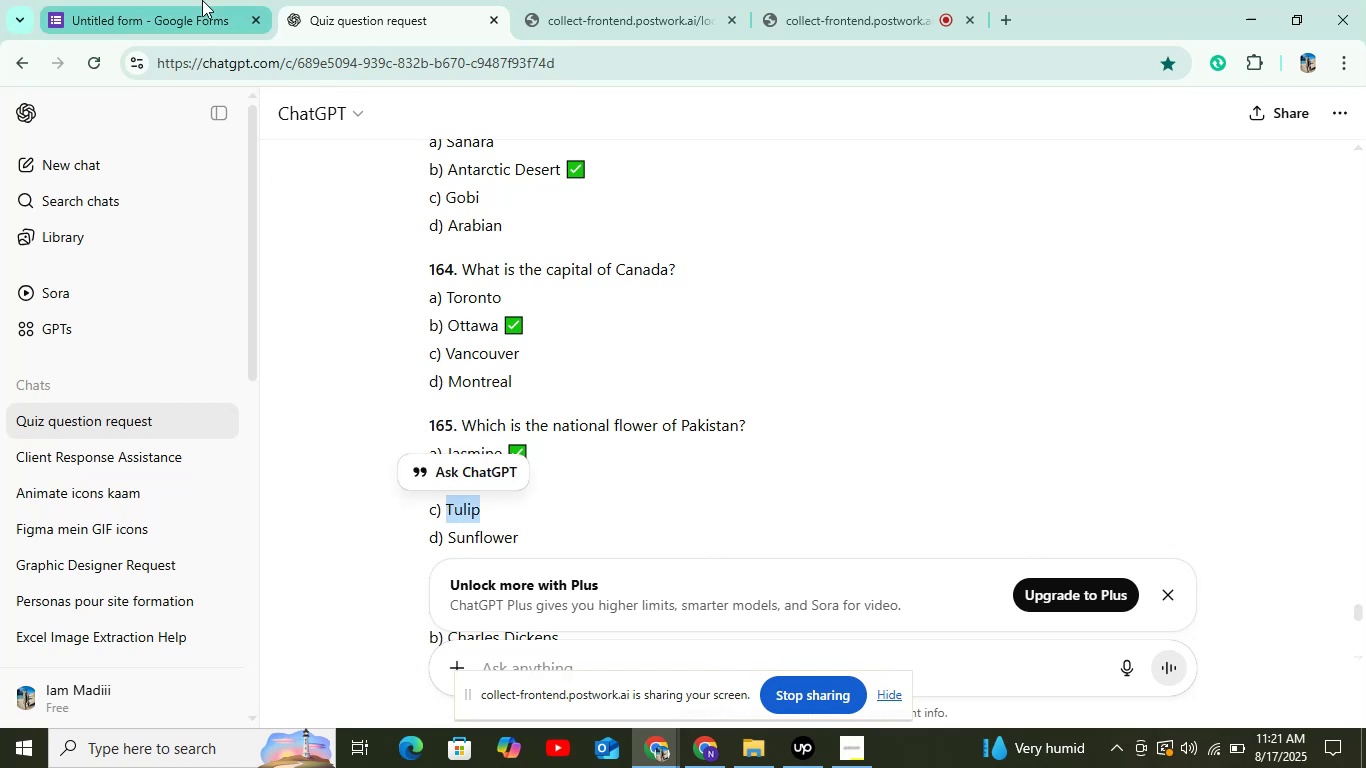 
left_click([196, 3])
 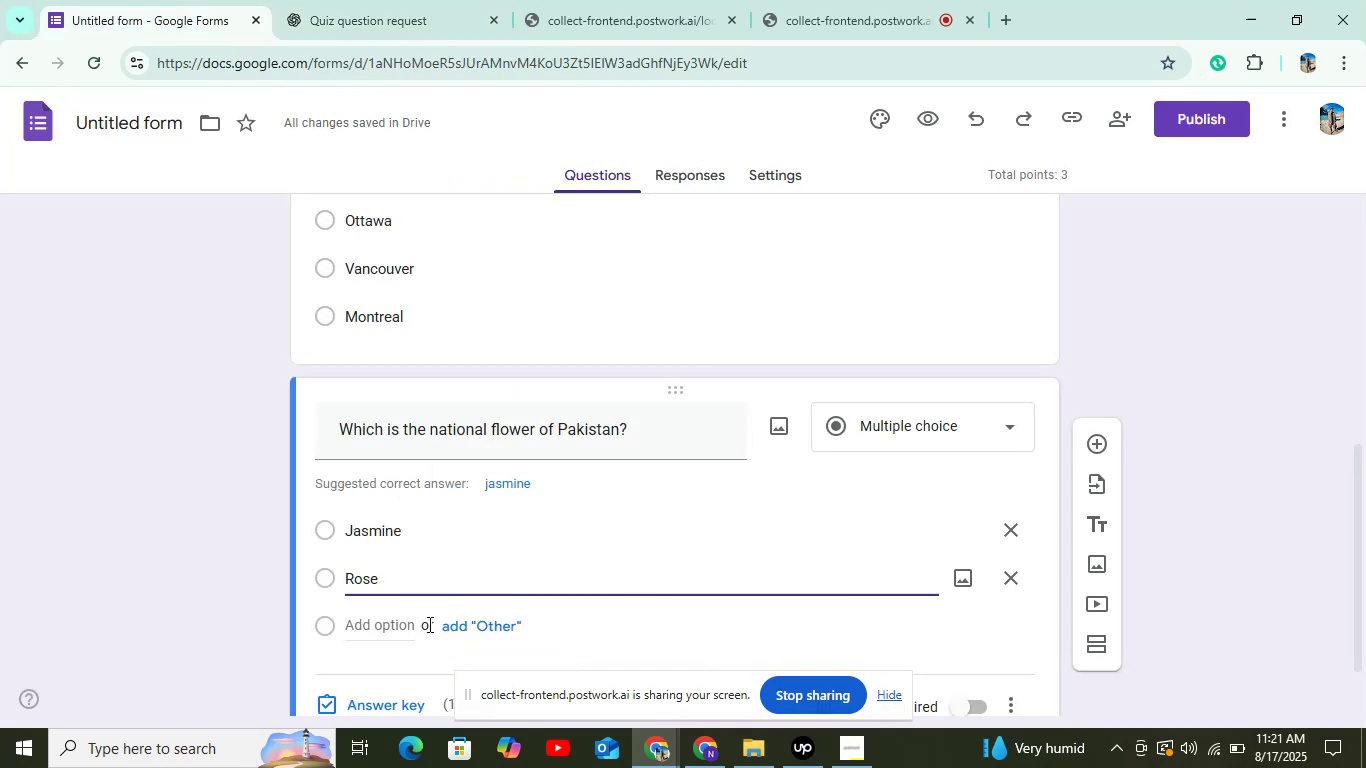 
left_click([401, 639])
 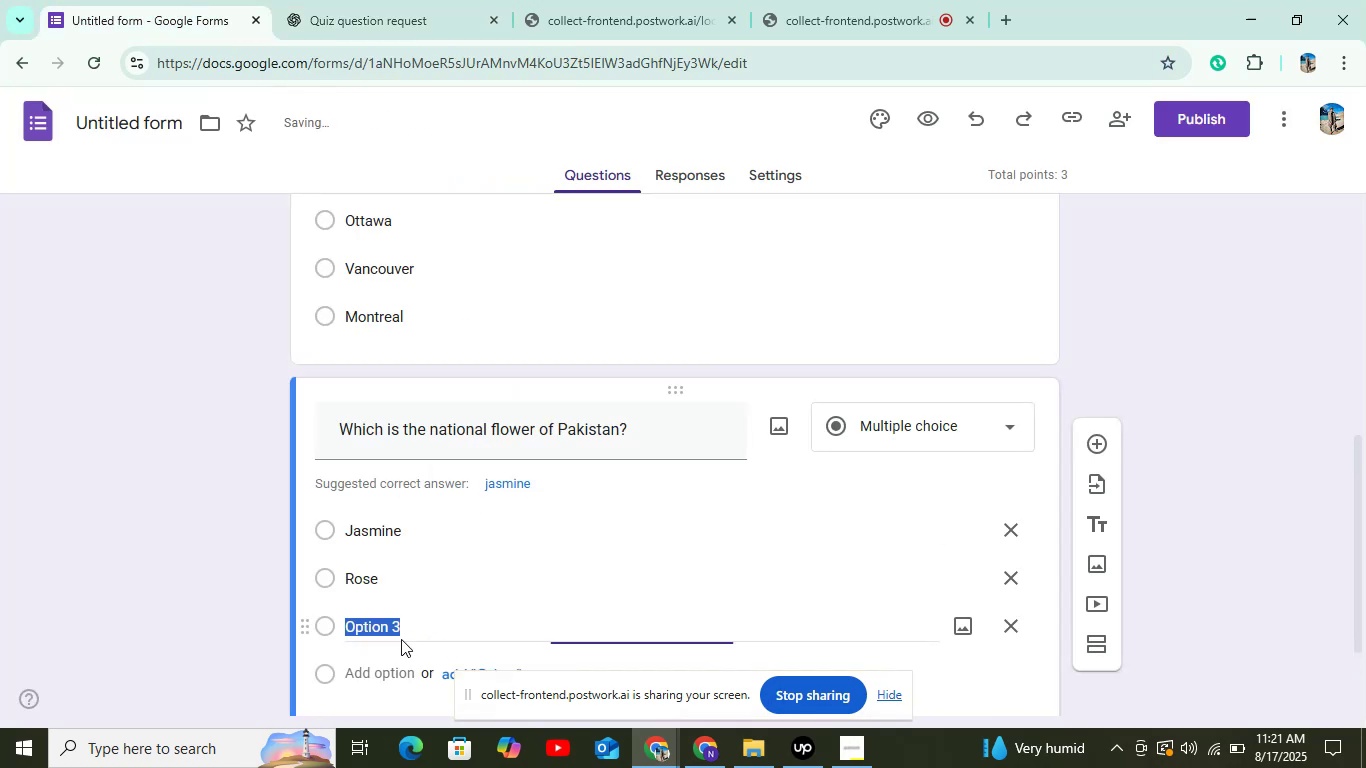 
key(Control+V)
 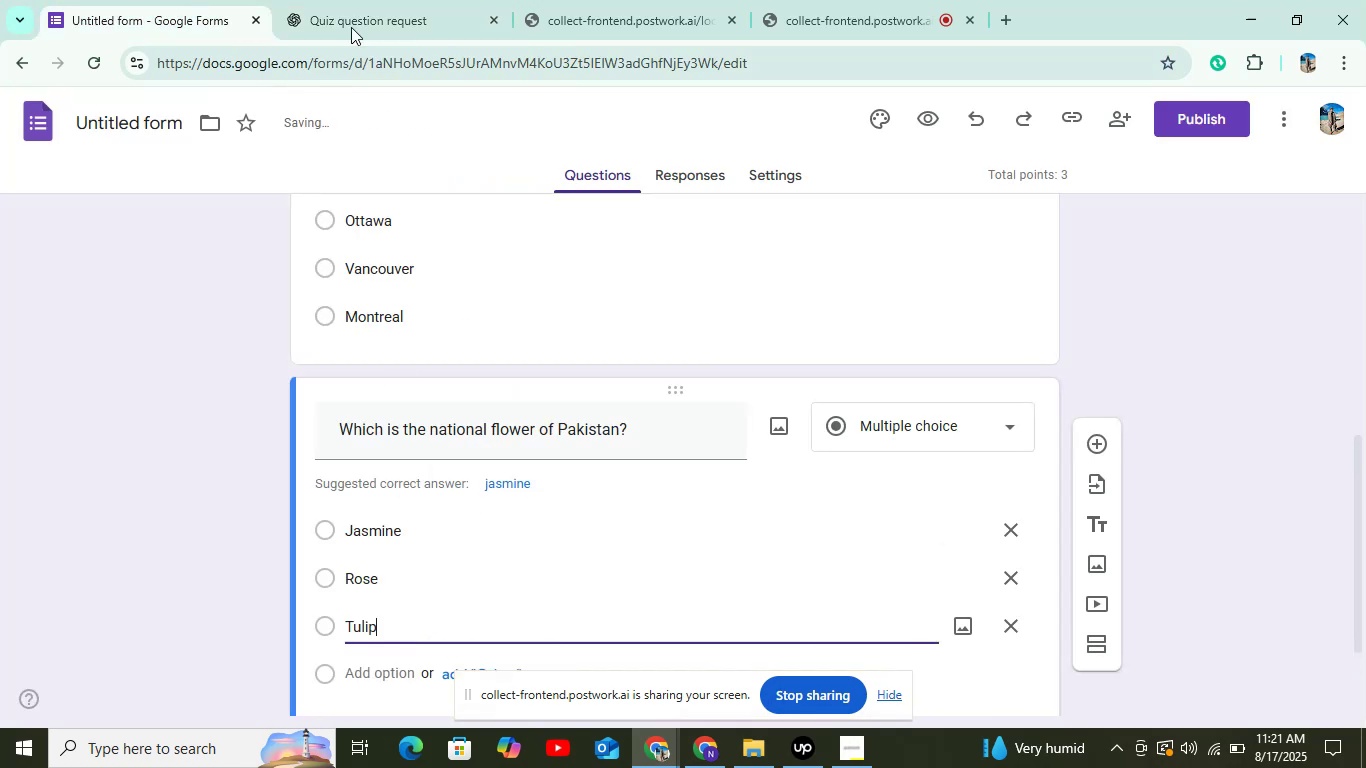 
left_click([346, 0])
 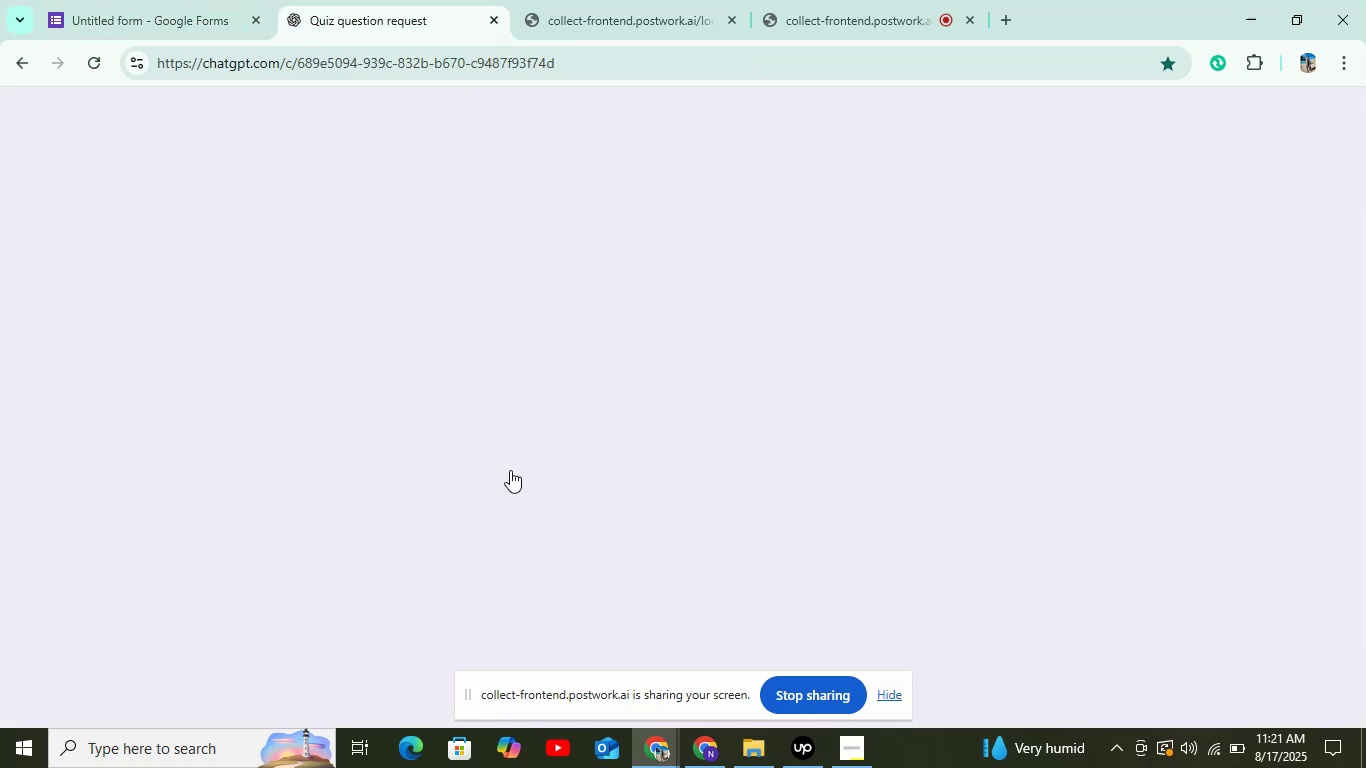 
scroll: coordinate [501, 457], scroll_direction: down, amount: 1.0
 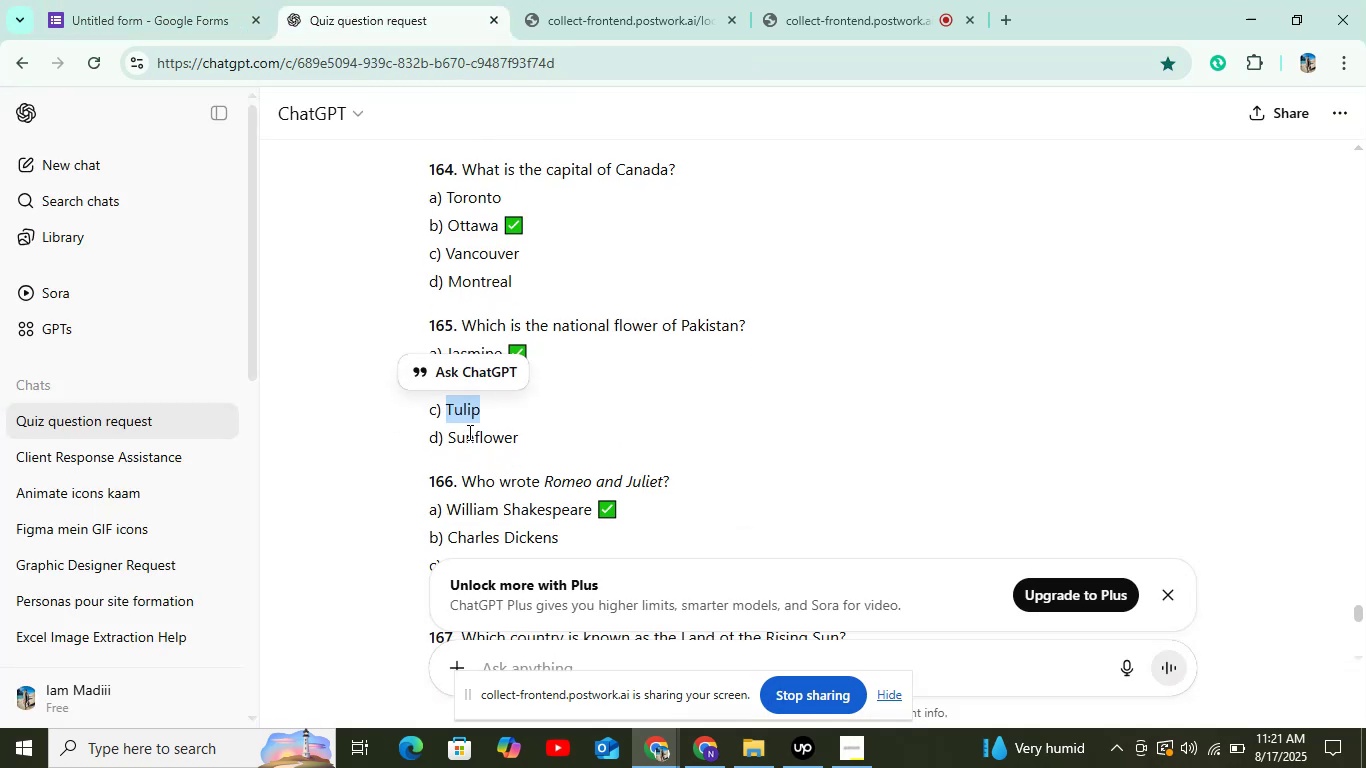 
double_click([468, 431])
 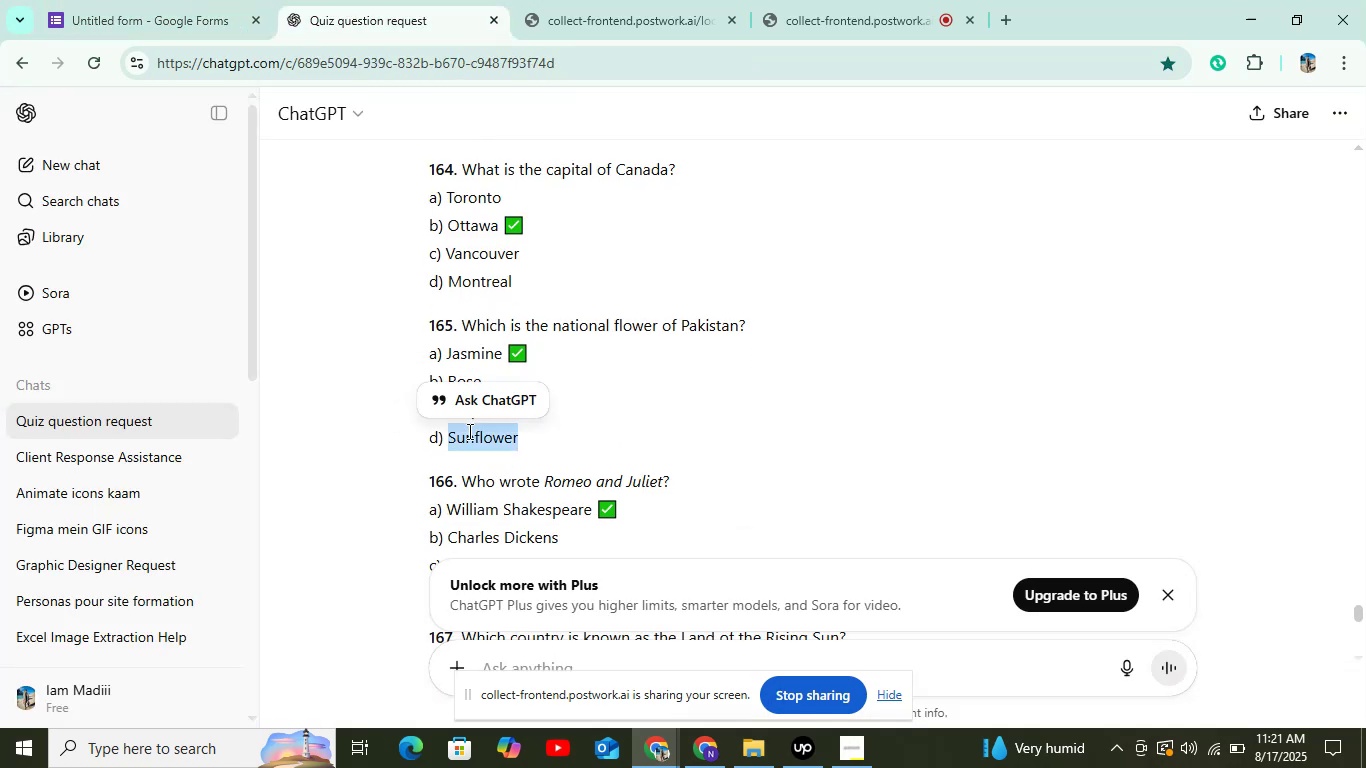 
key(Control+C)
 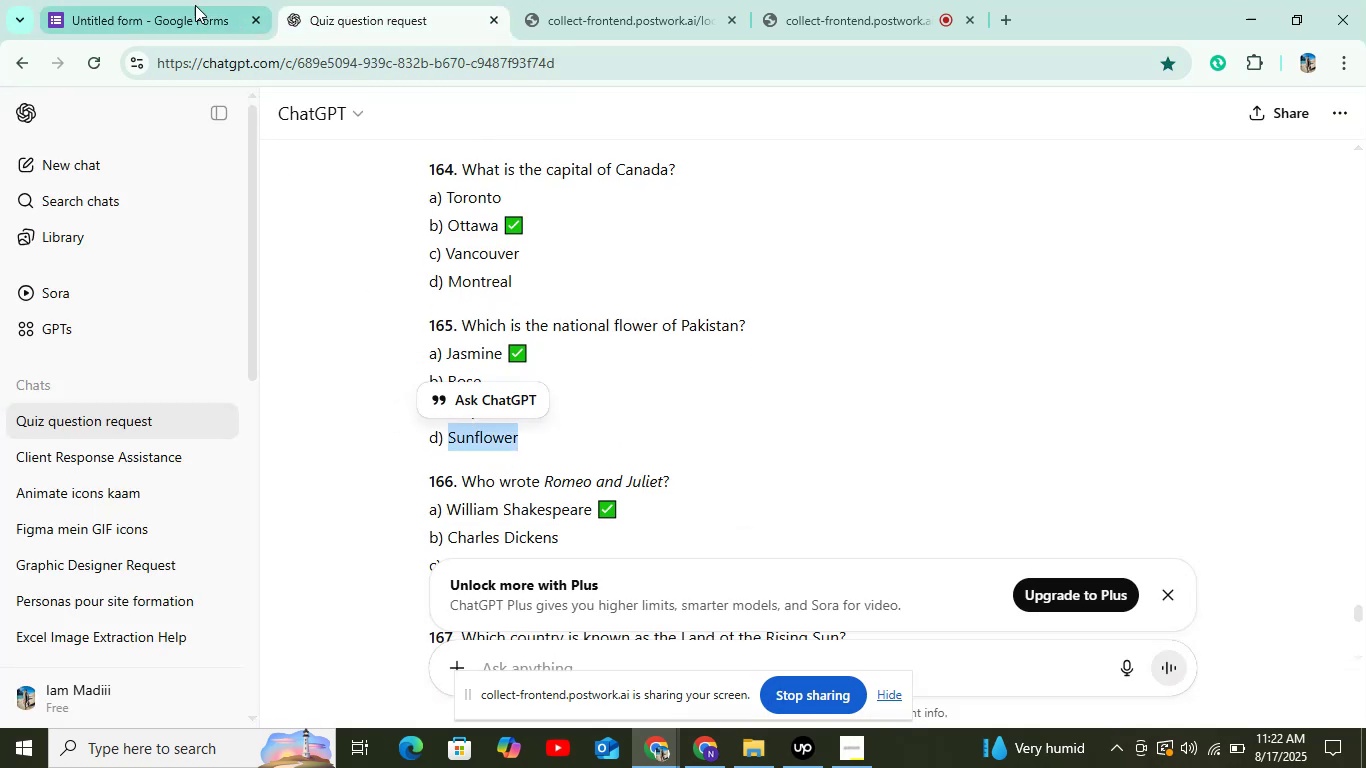 
left_click([188, 0])
 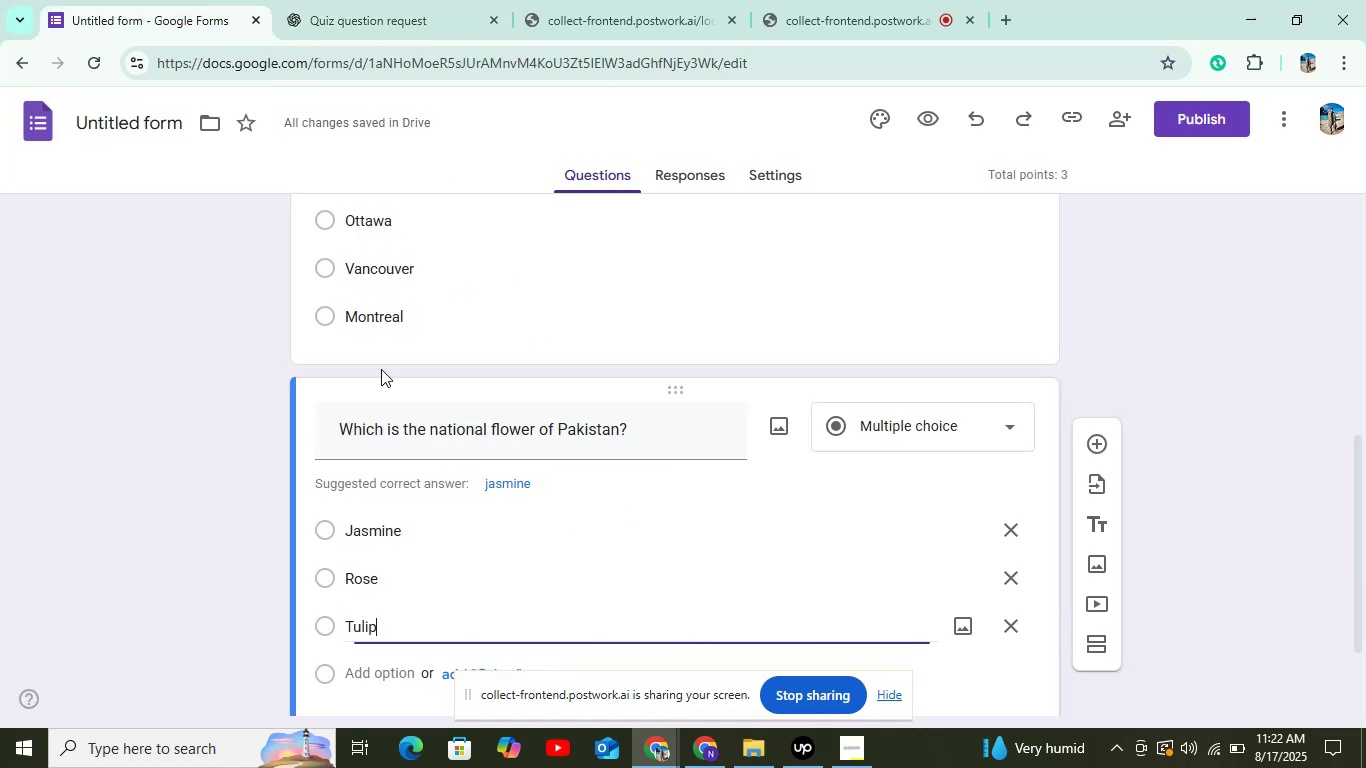 
key(Control+ControlLeft)
 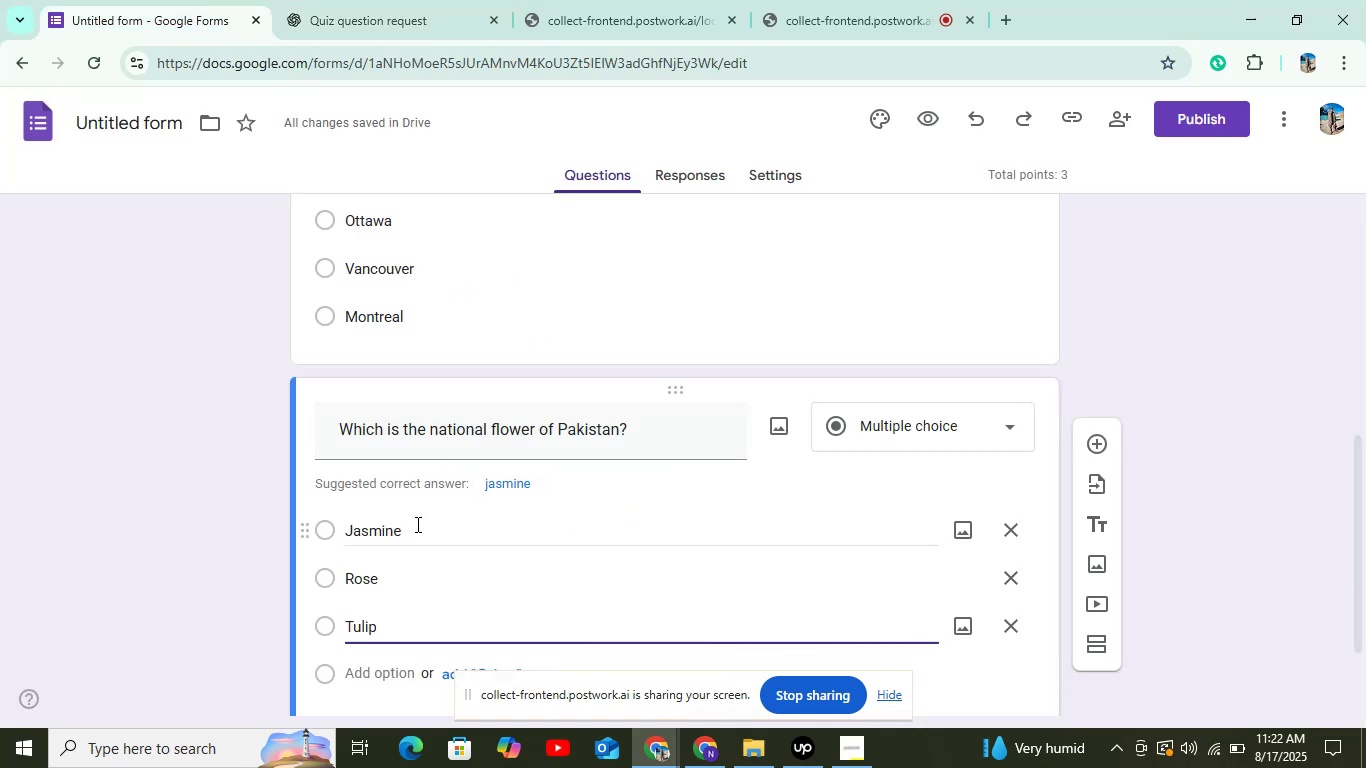 
scroll: coordinate [416, 524], scroll_direction: down, amount: 5.0
 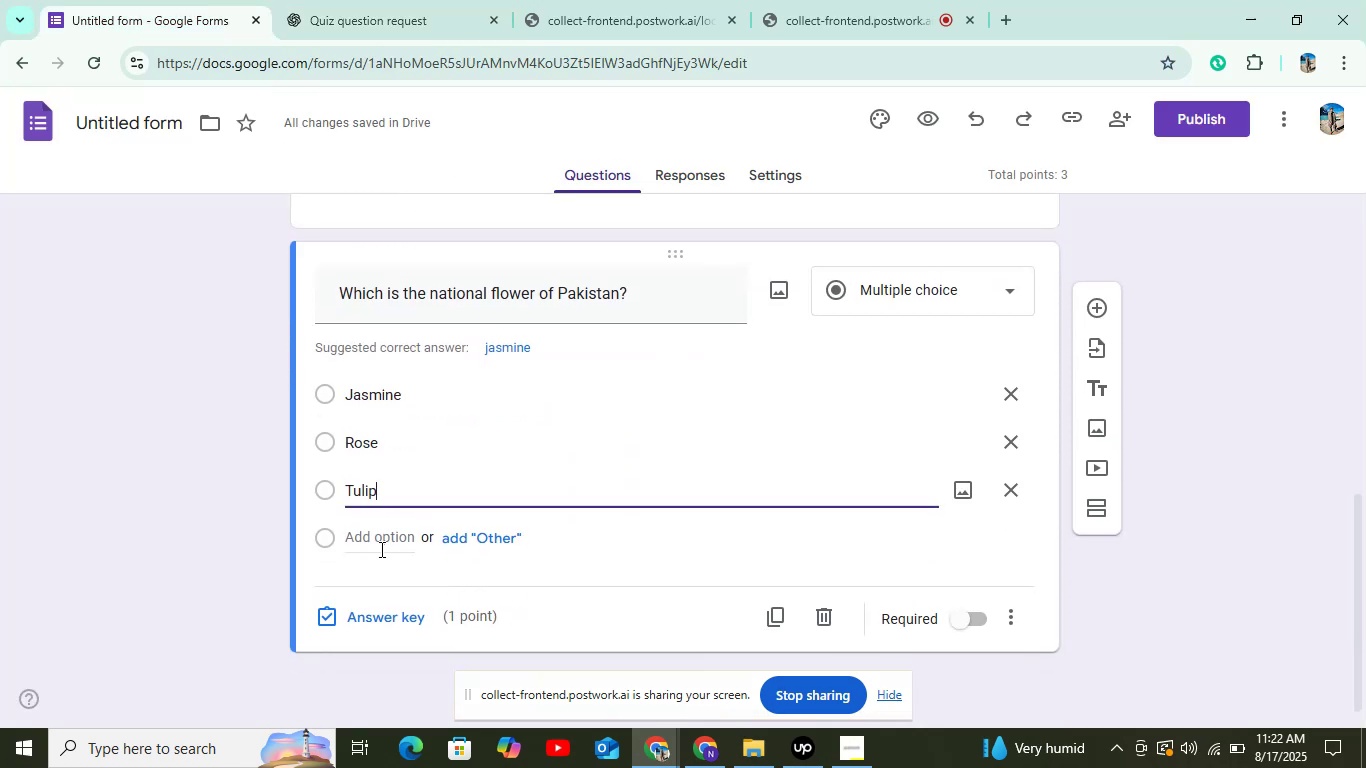 
left_click([380, 549])
 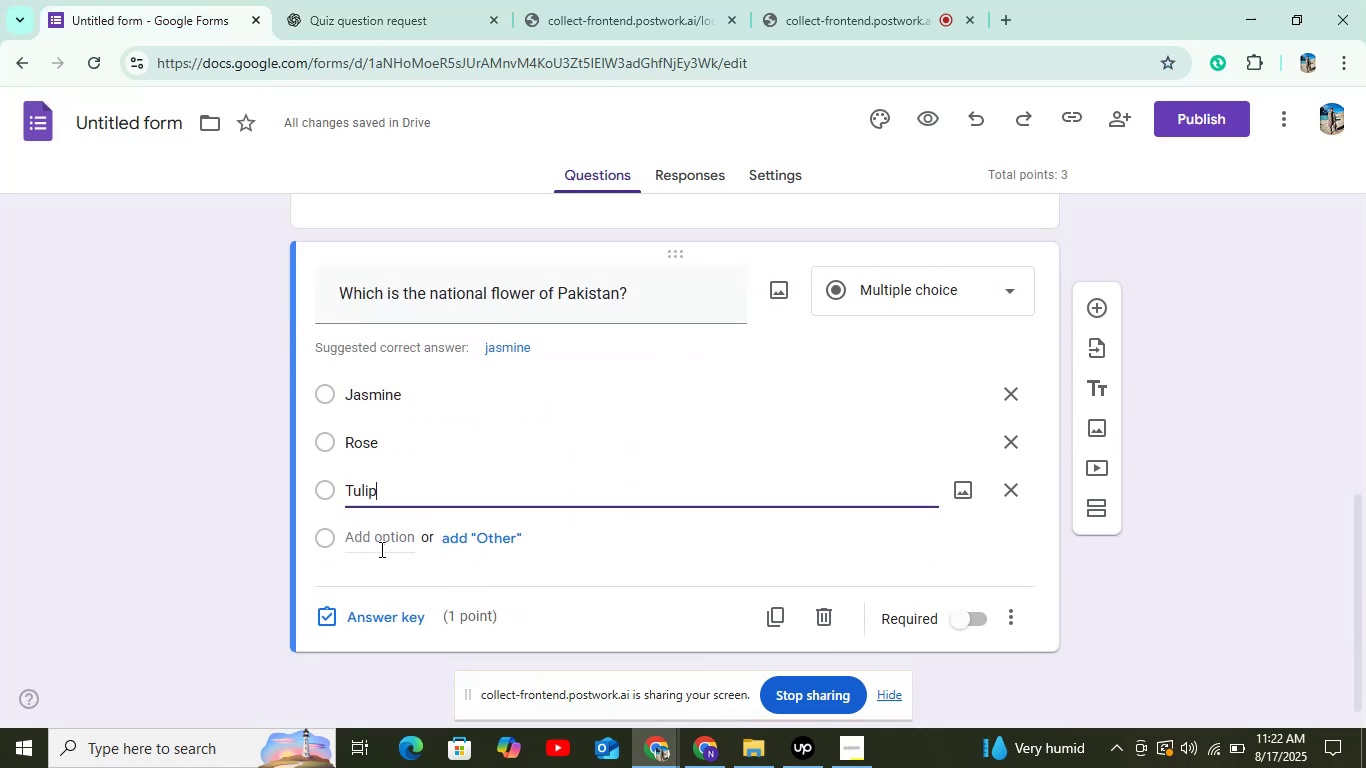 
key(Control+V)
 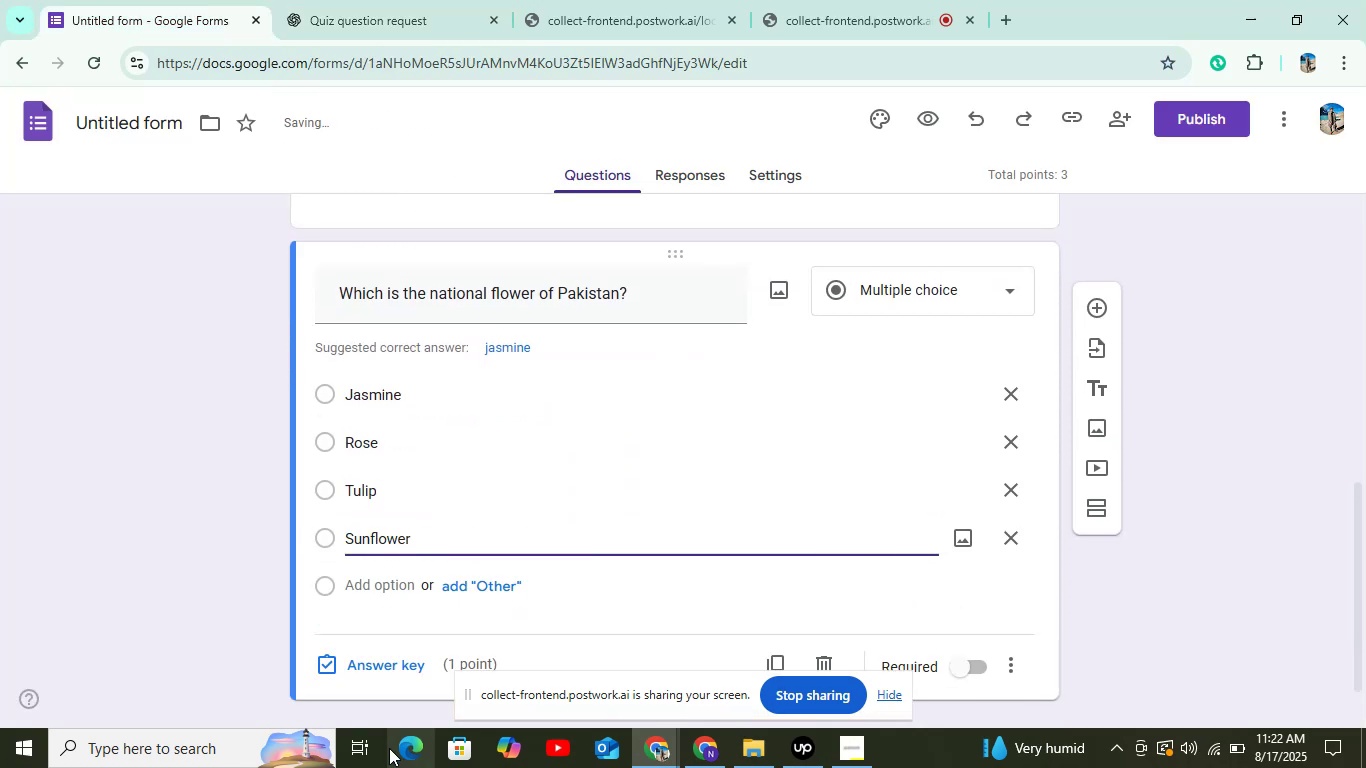 
left_click([373, 673])
 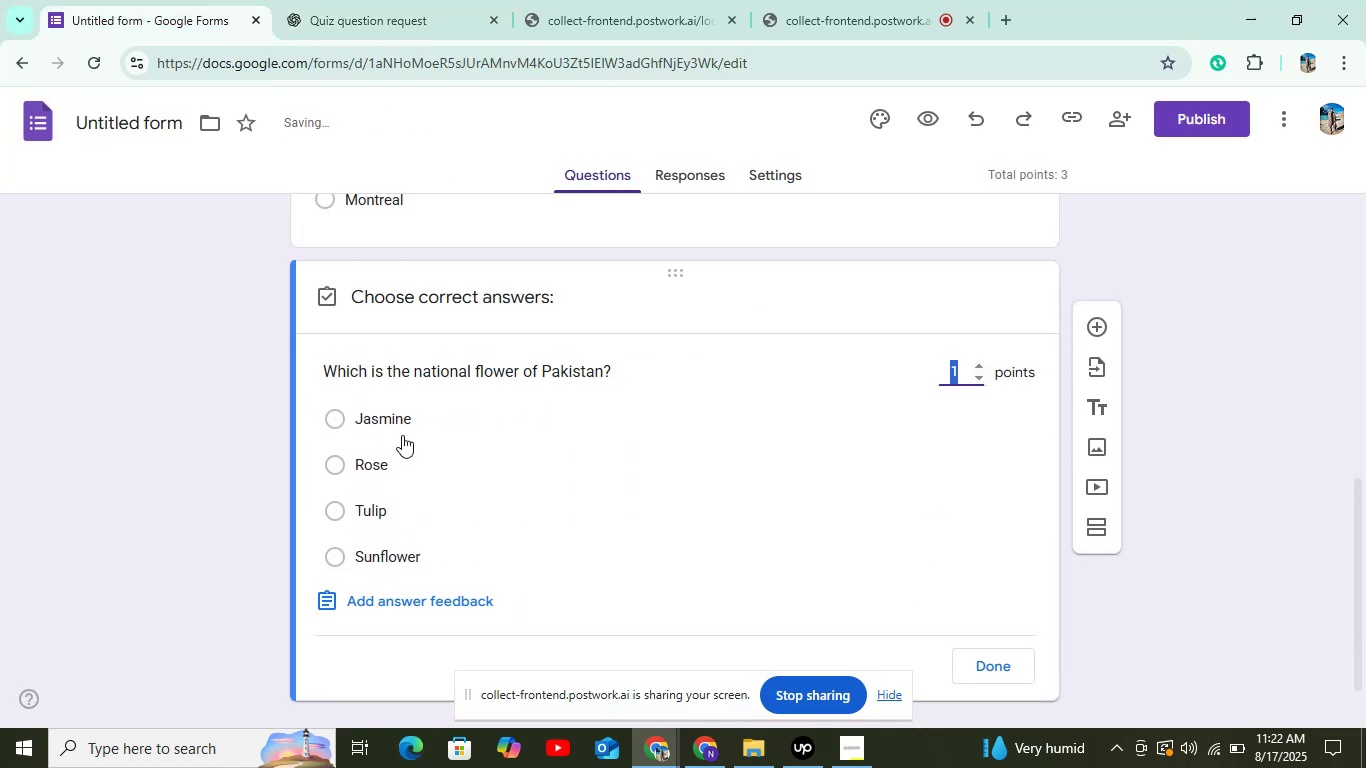 
left_click([402, 434])
 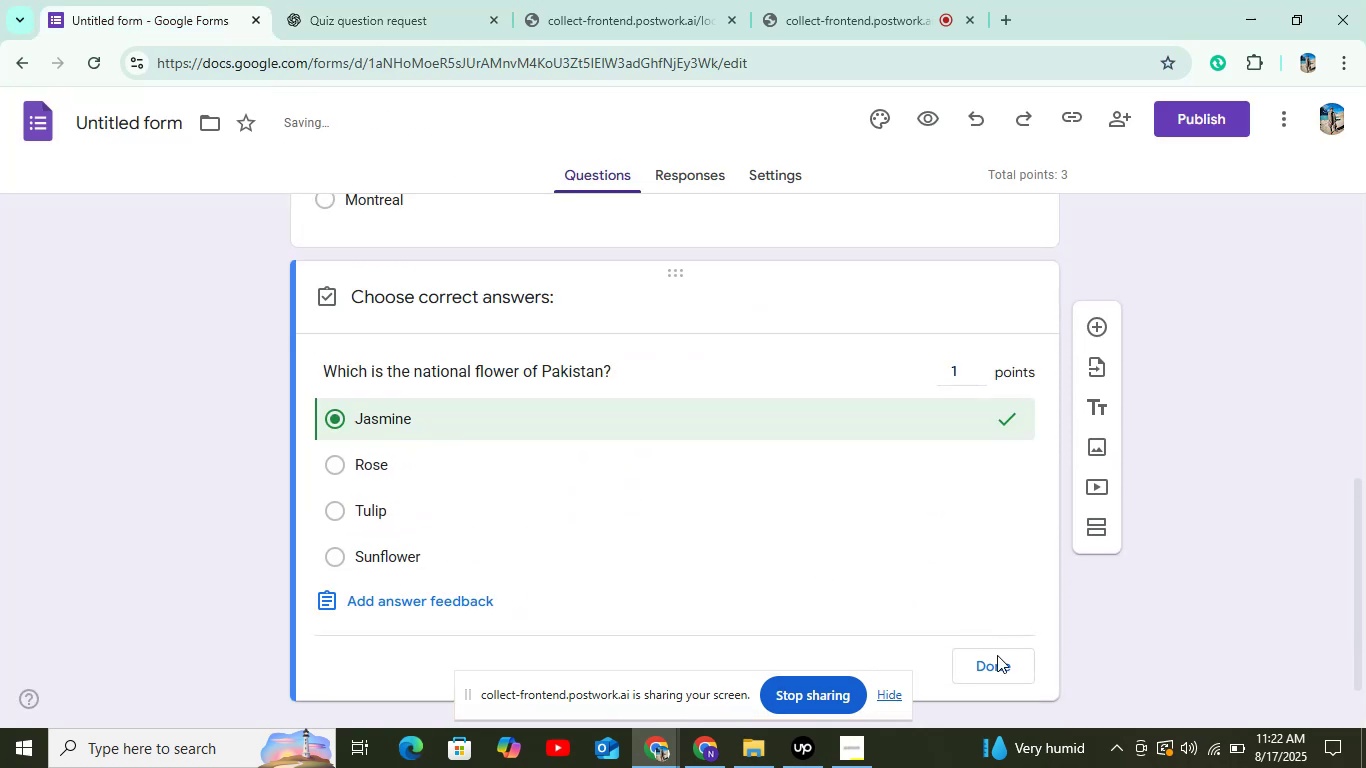 
left_click([1001, 667])
 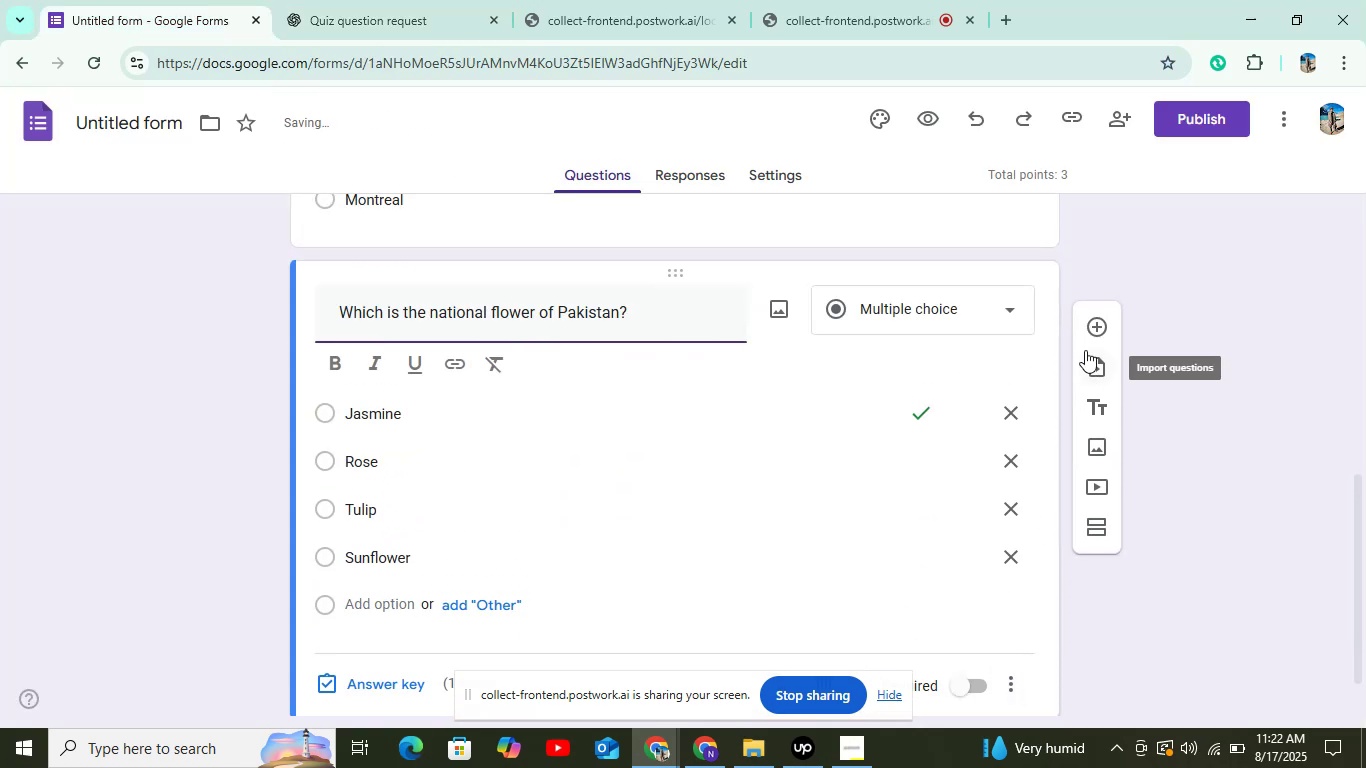 
left_click([1087, 334])
 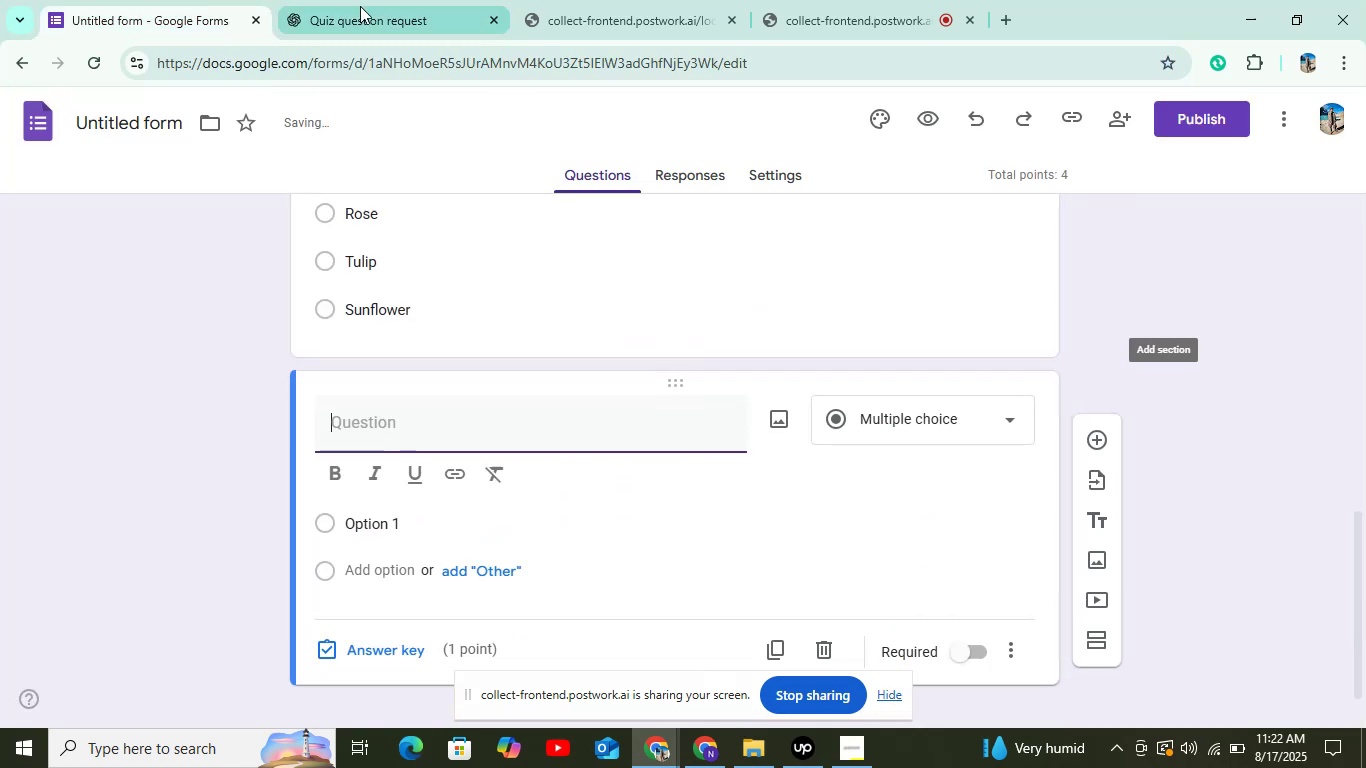 
left_click([281, 0])
 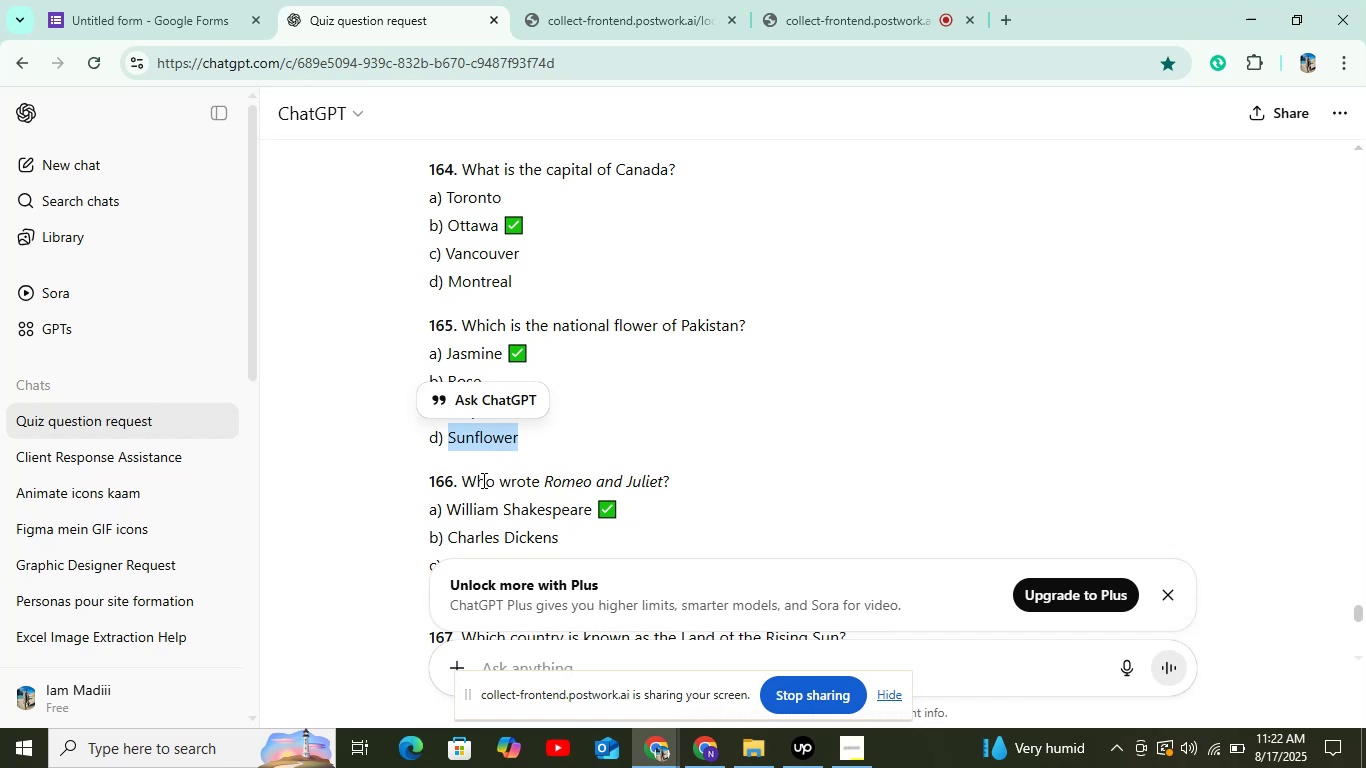 
left_click_drag(start_coordinate=[462, 482], to_coordinate=[733, 487])
 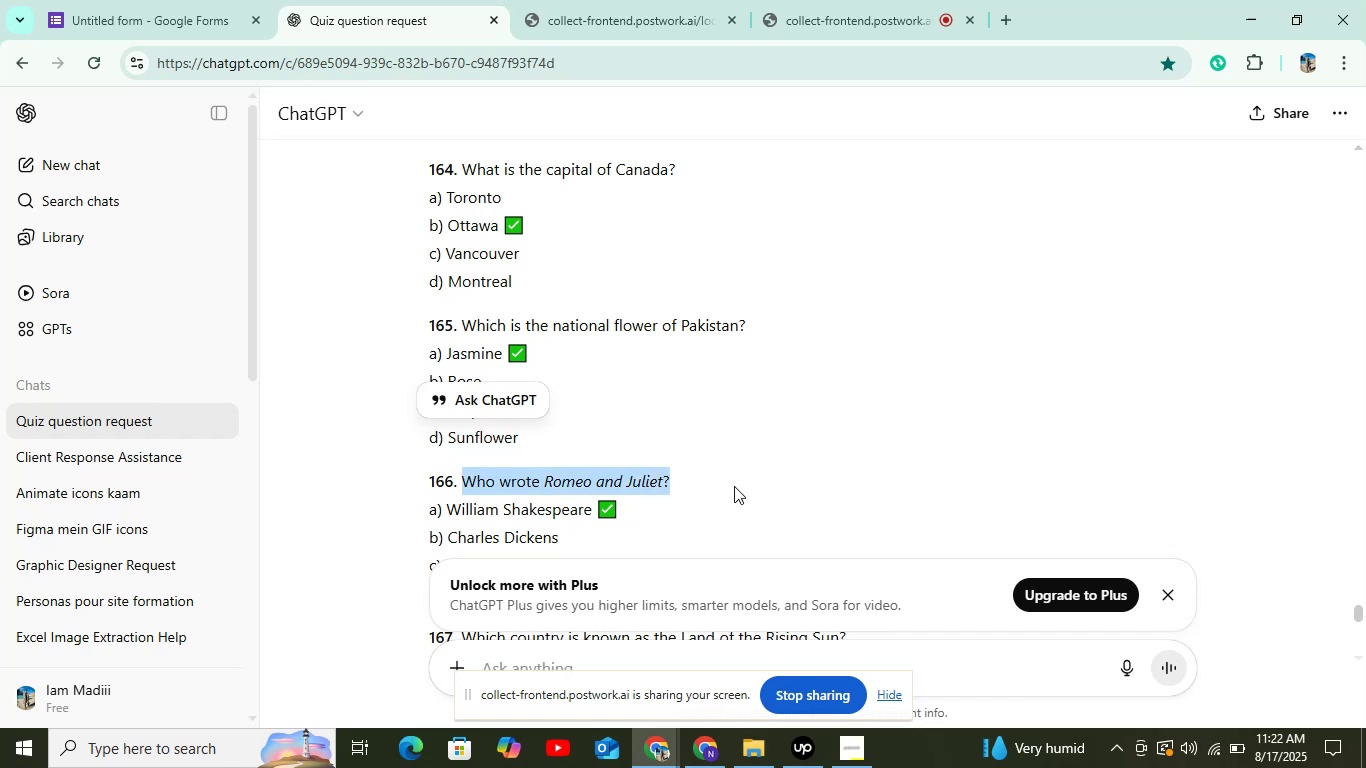 
key(Control+C)
 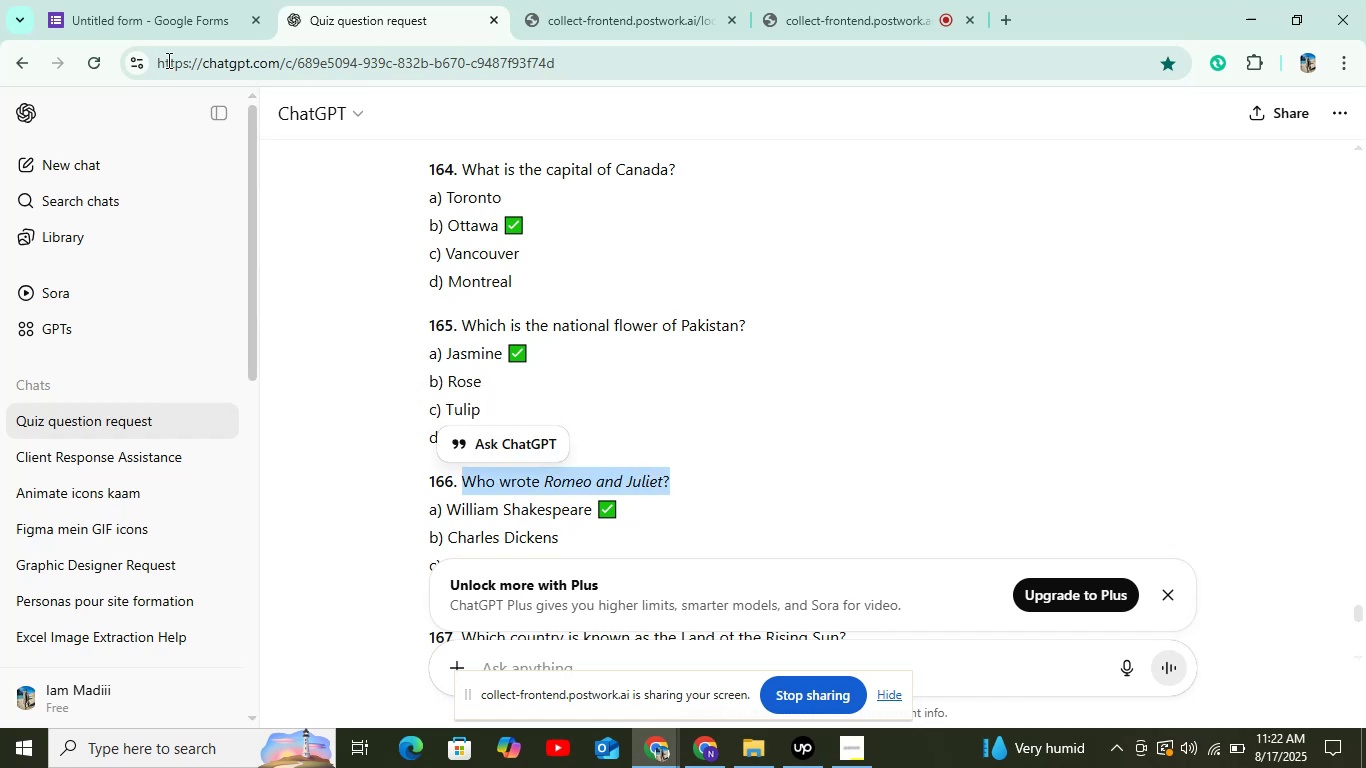 
left_click([163, 1])
 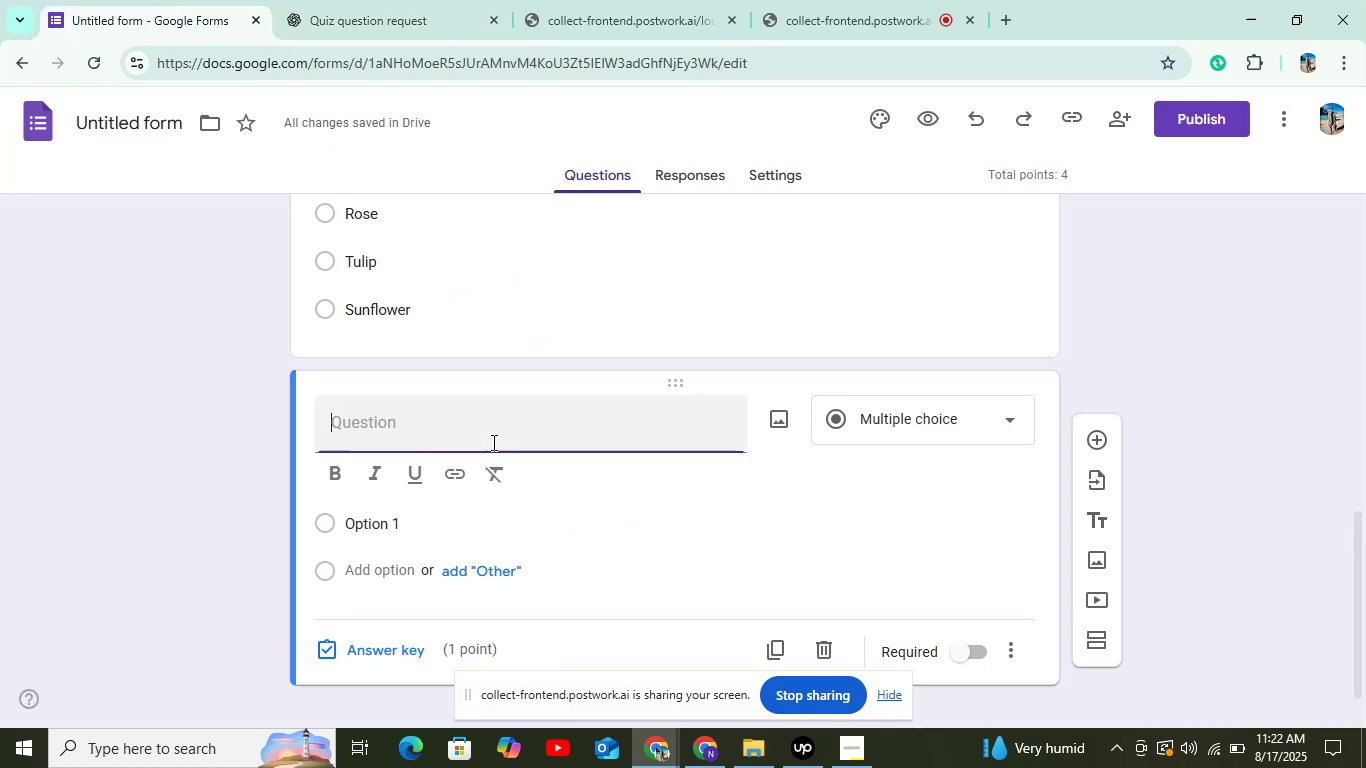 
key(Control+ControlLeft)
 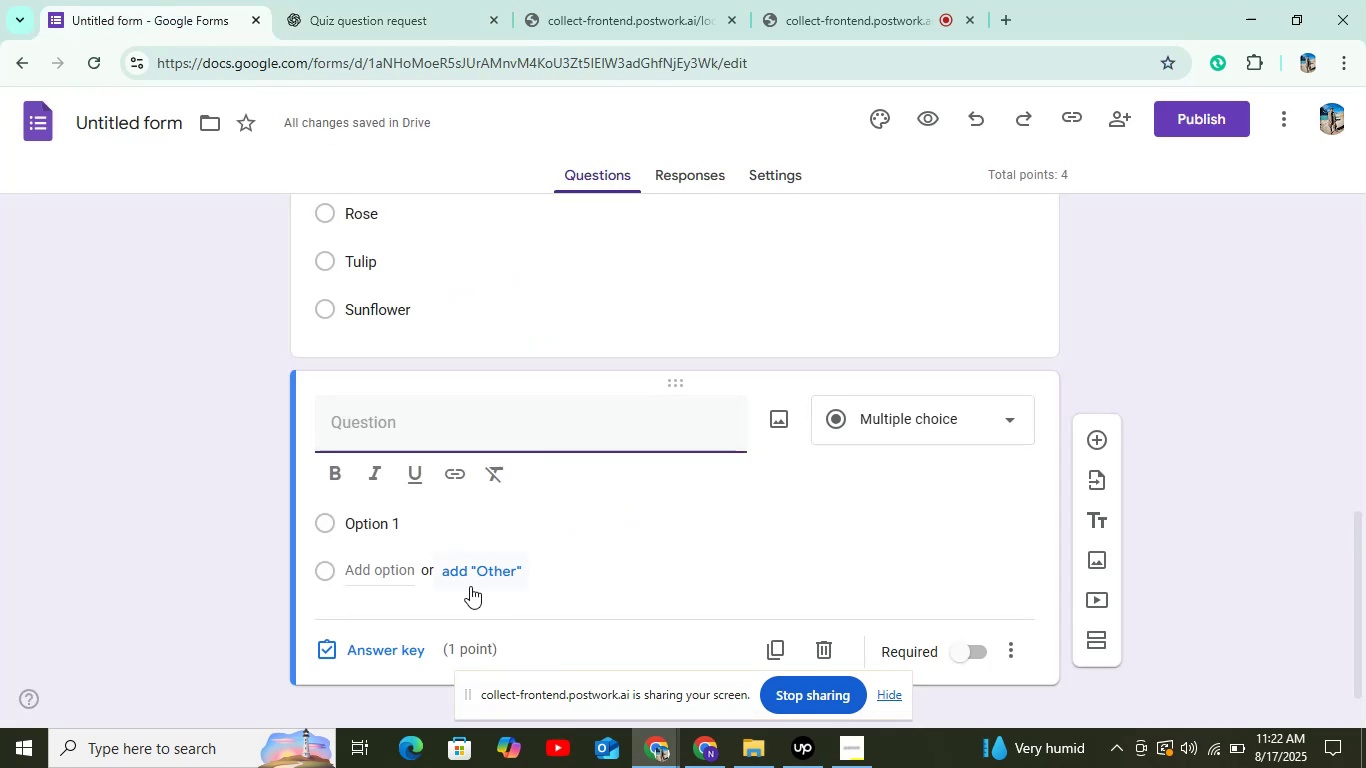 
key(Control+V)
 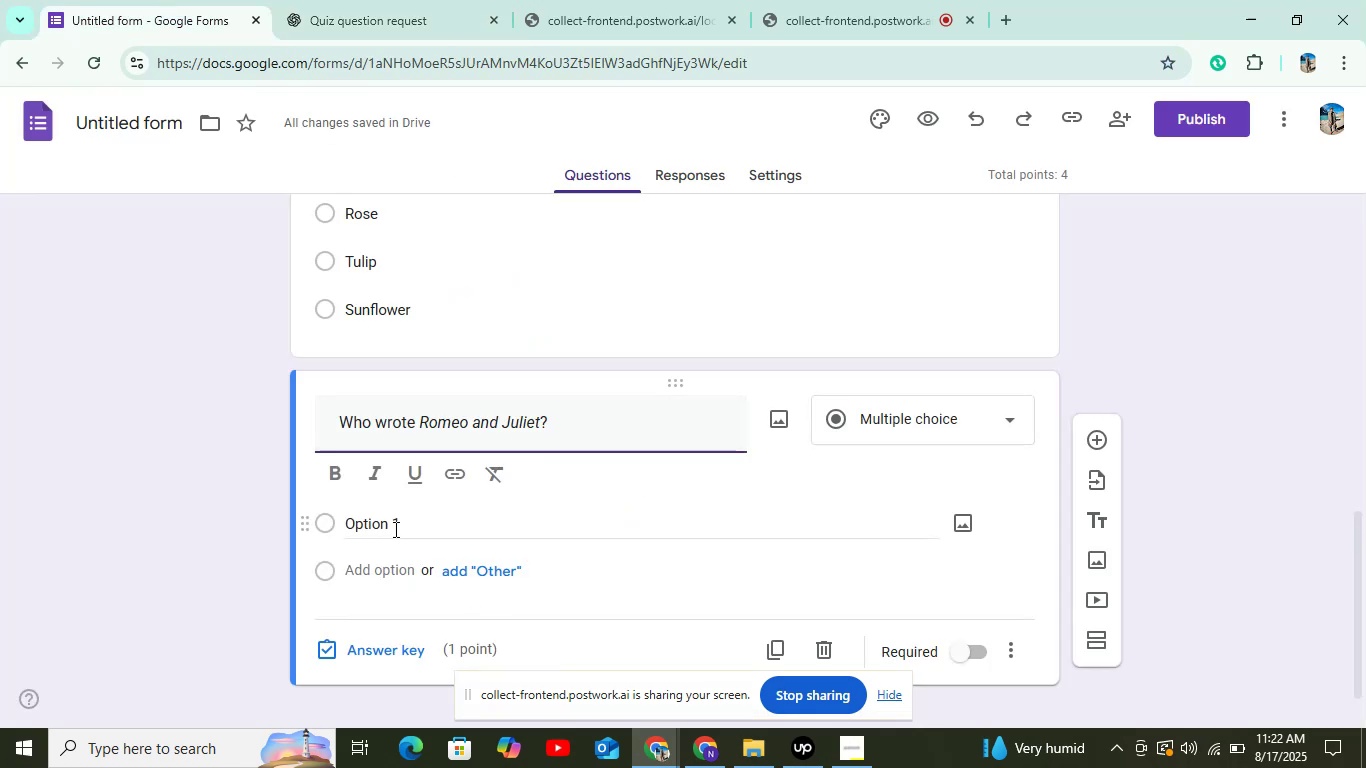 
left_click([394, 523])
 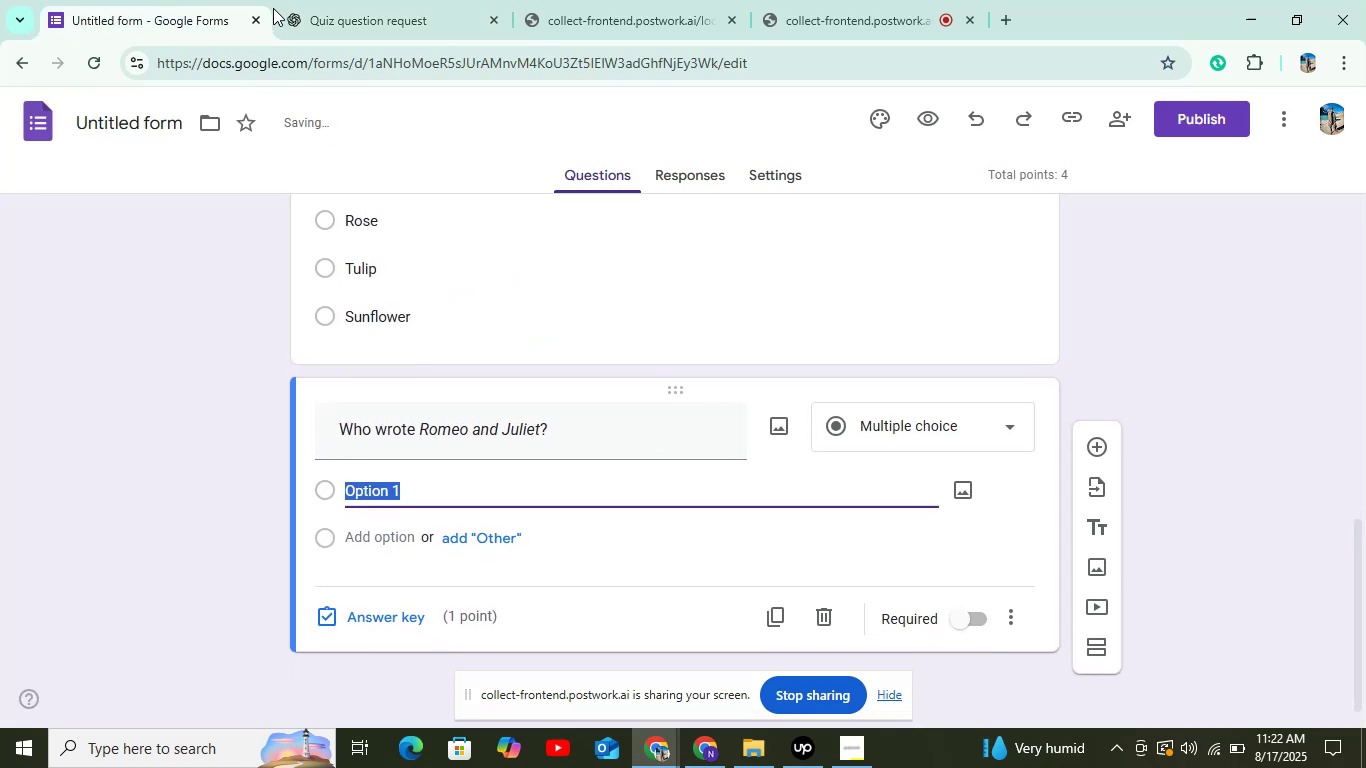 
left_click([331, 0])
 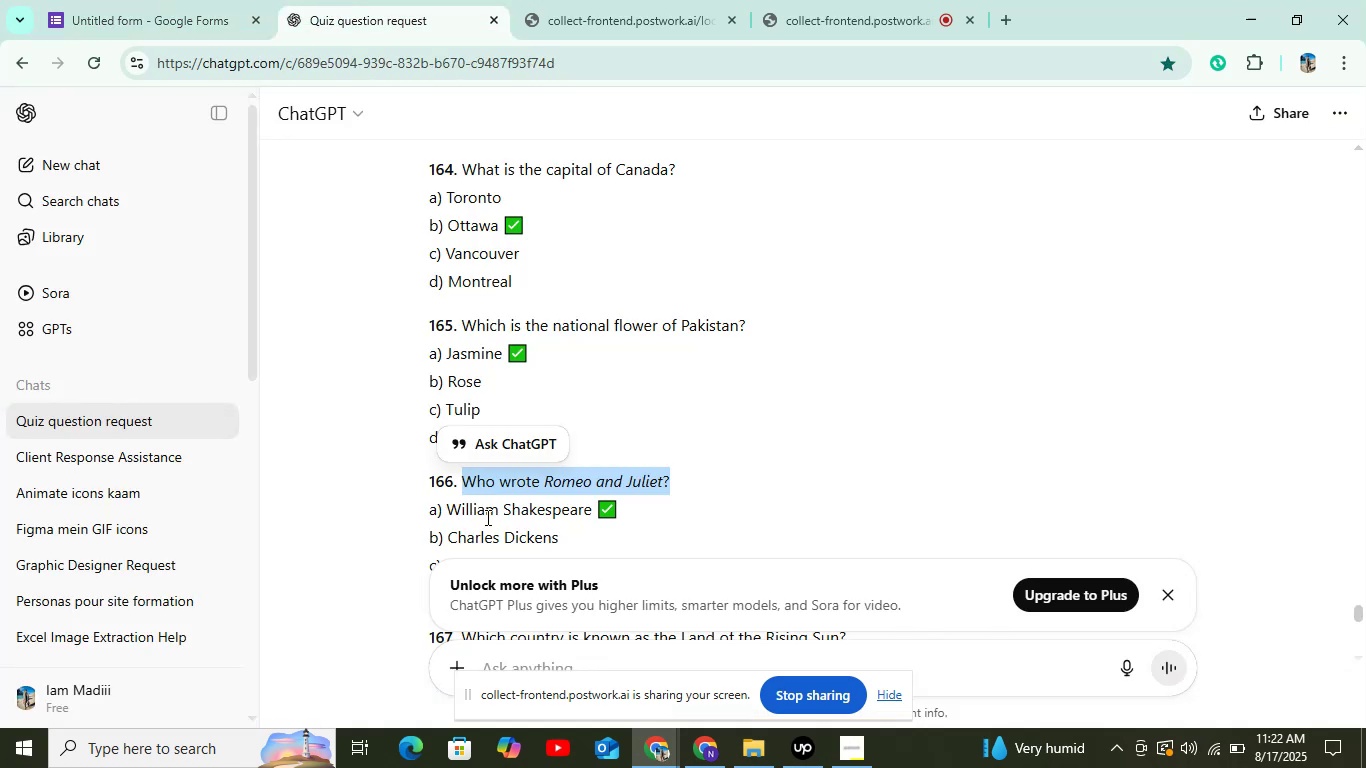 
left_click_drag(start_coordinate=[448, 508], to_coordinate=[592, 508])
 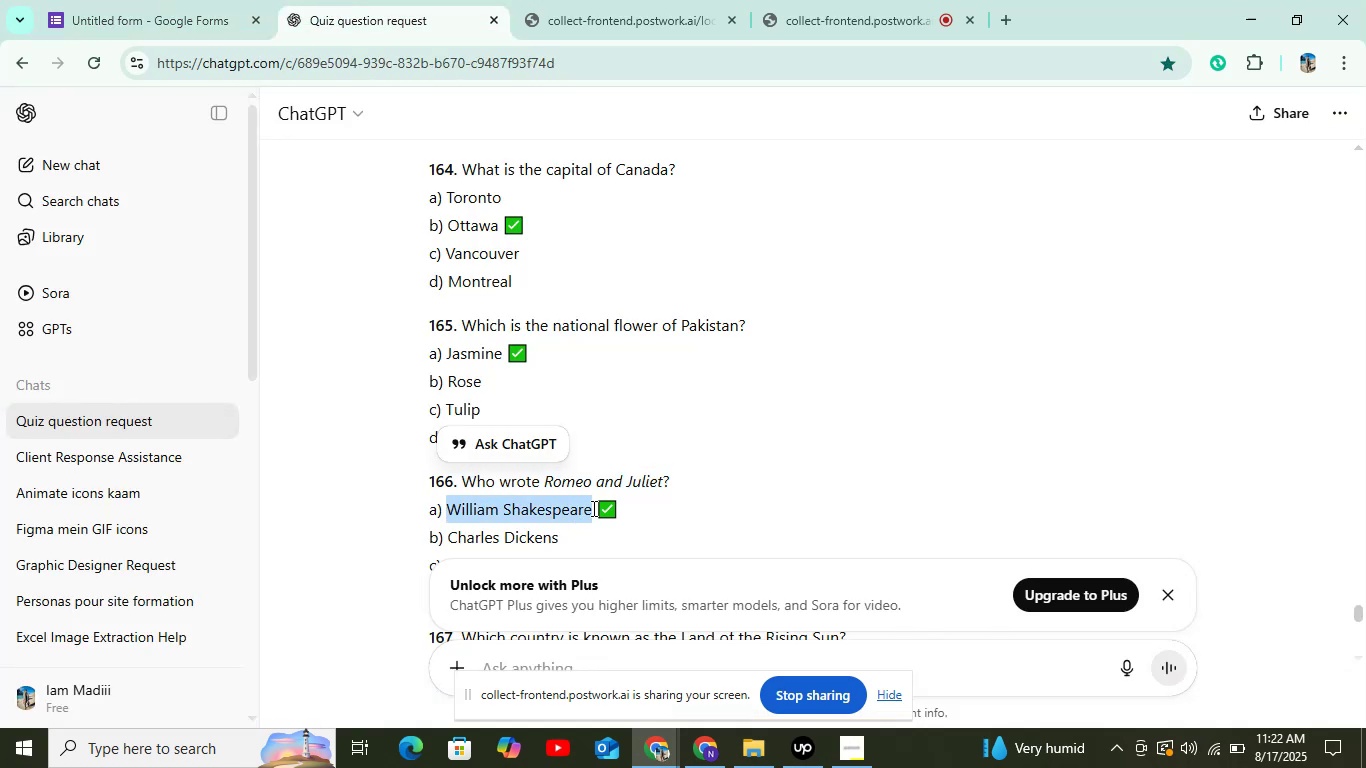 
key(Control+C)
 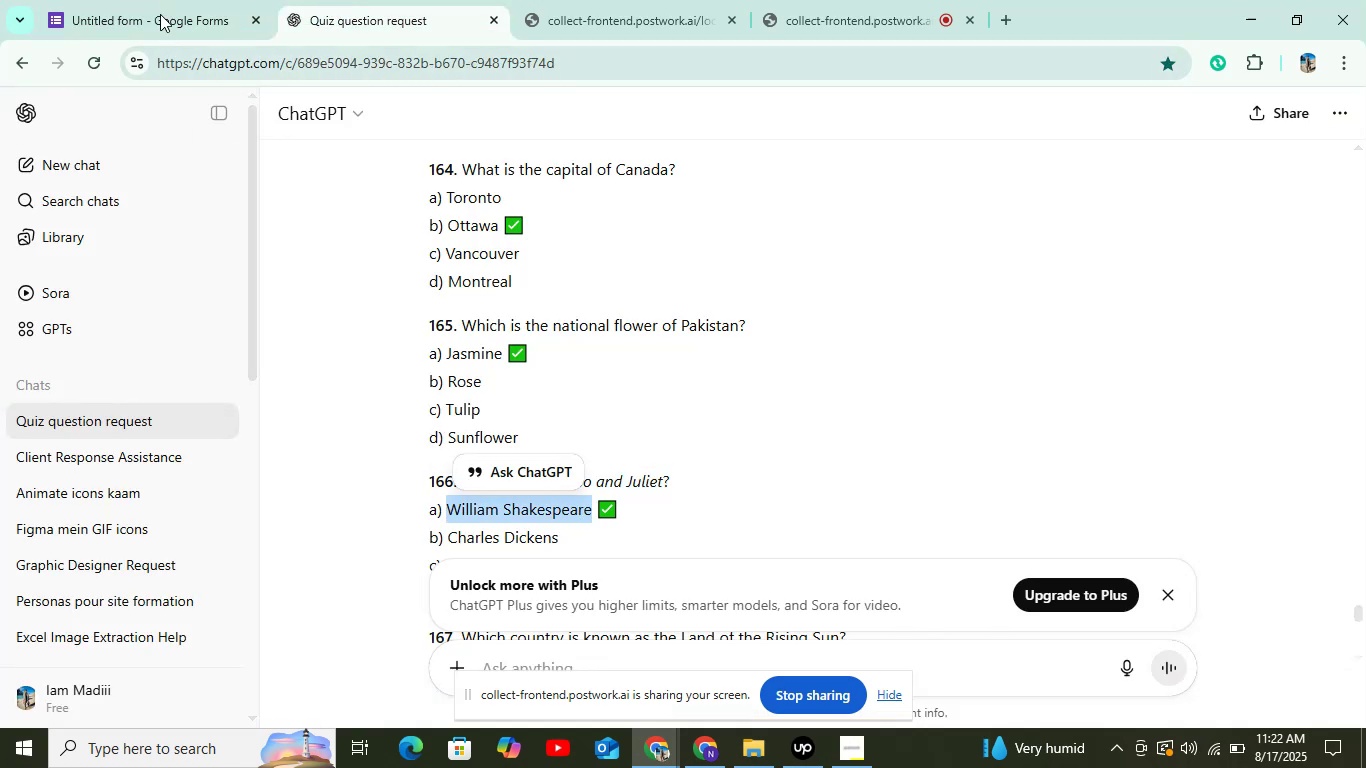 
left_click([160, 4])
 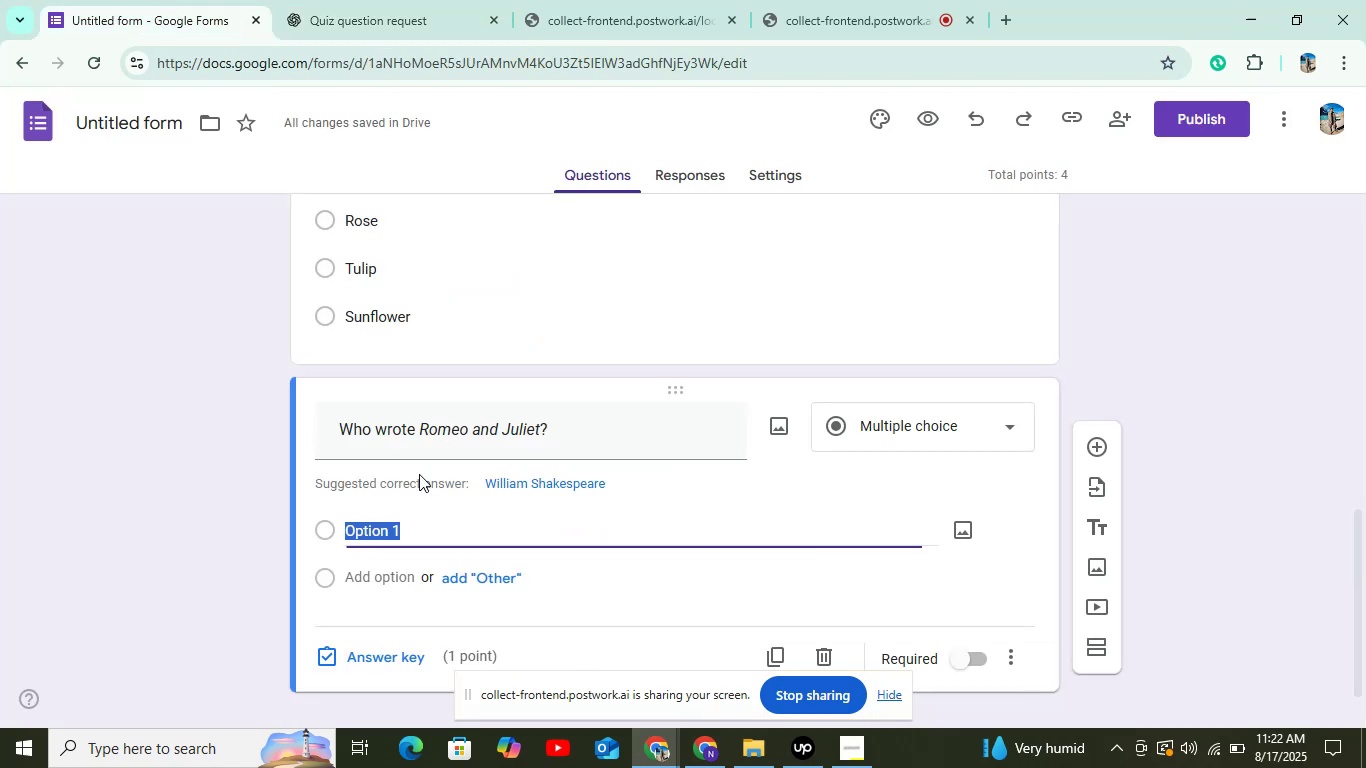 
key(Control+V)
 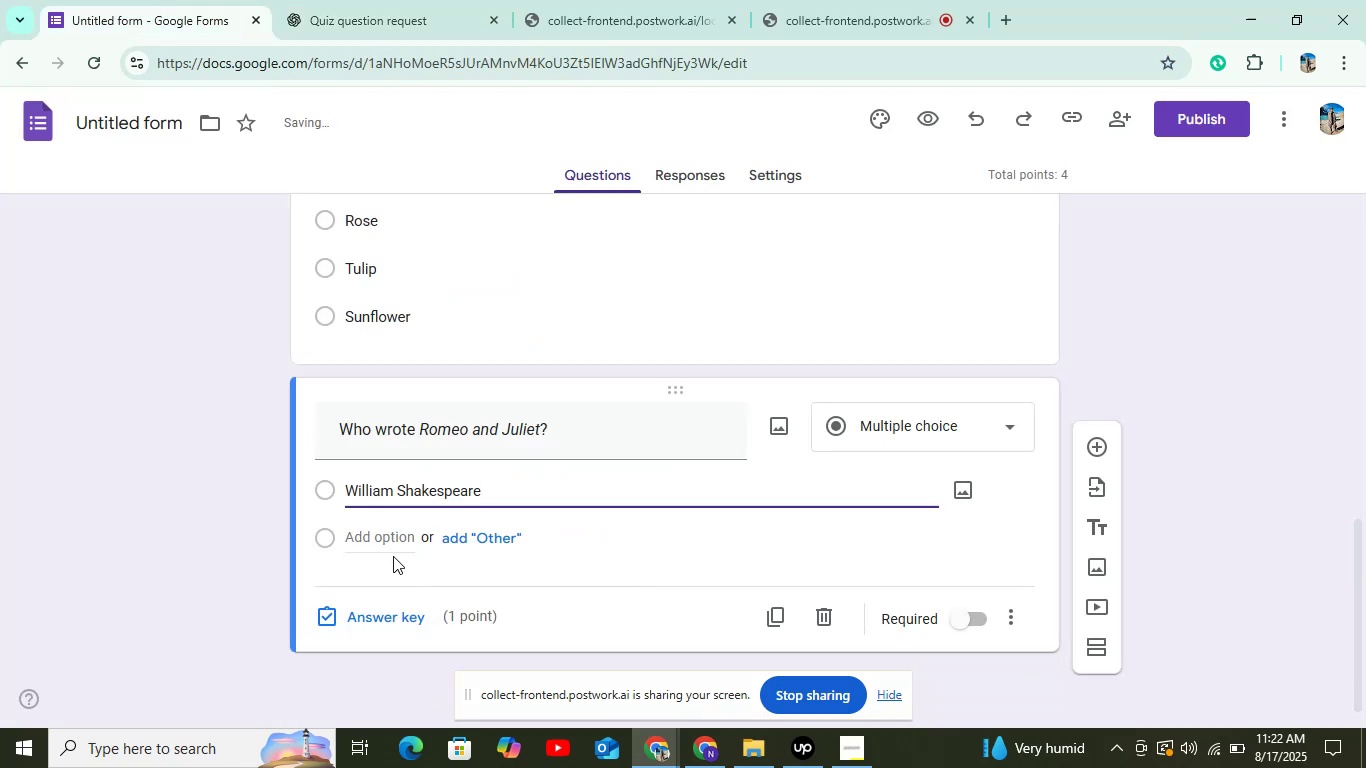 
left_click([393, 537])
 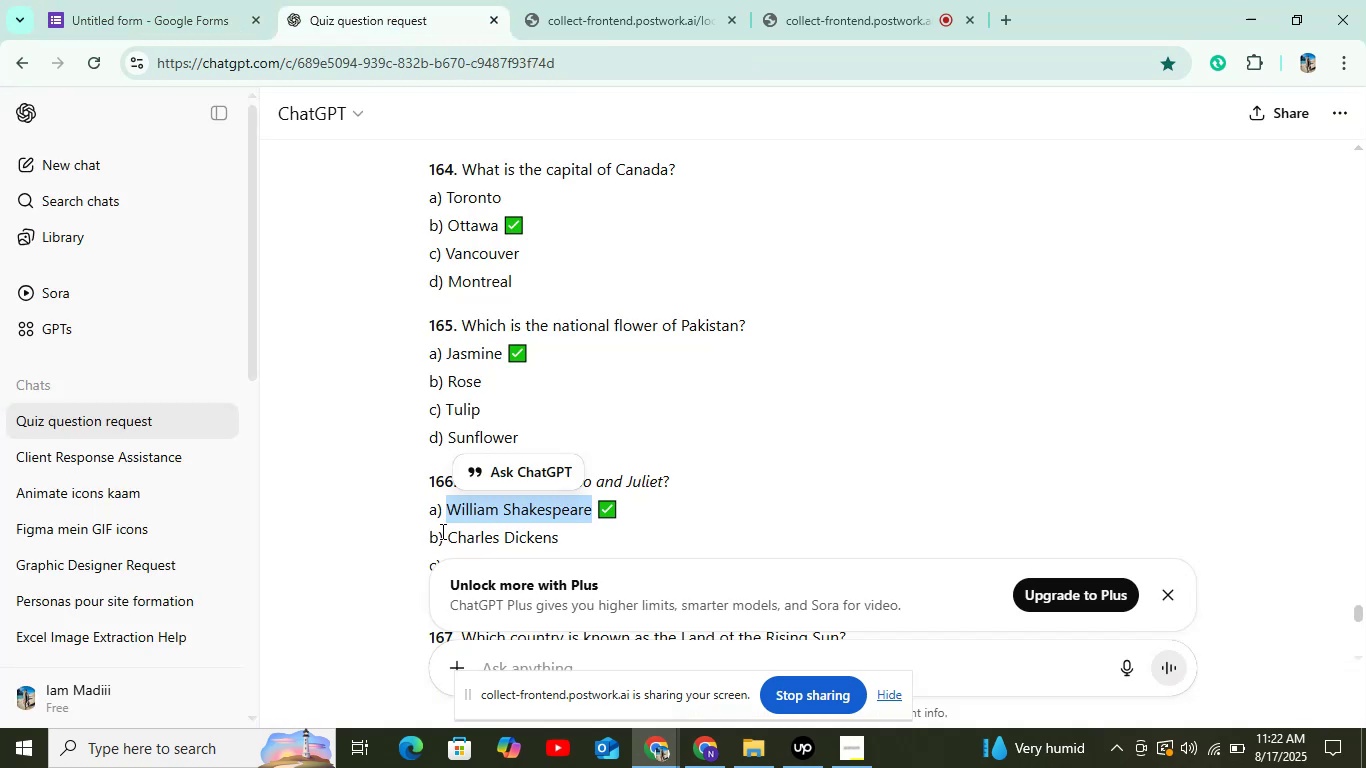 
left_click_drag(start_coordinate=[450, 537], to_coordinate=[555, 538])
 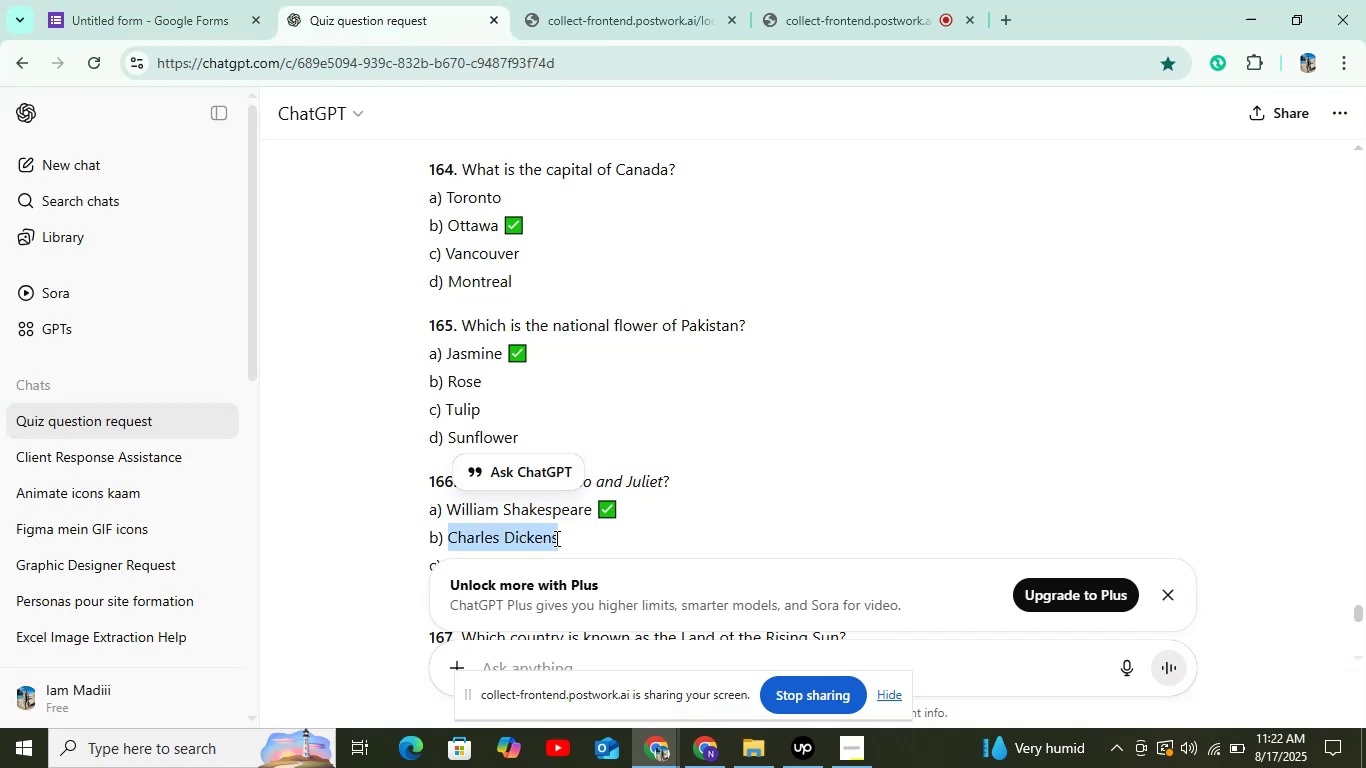 
key(Control+C)
 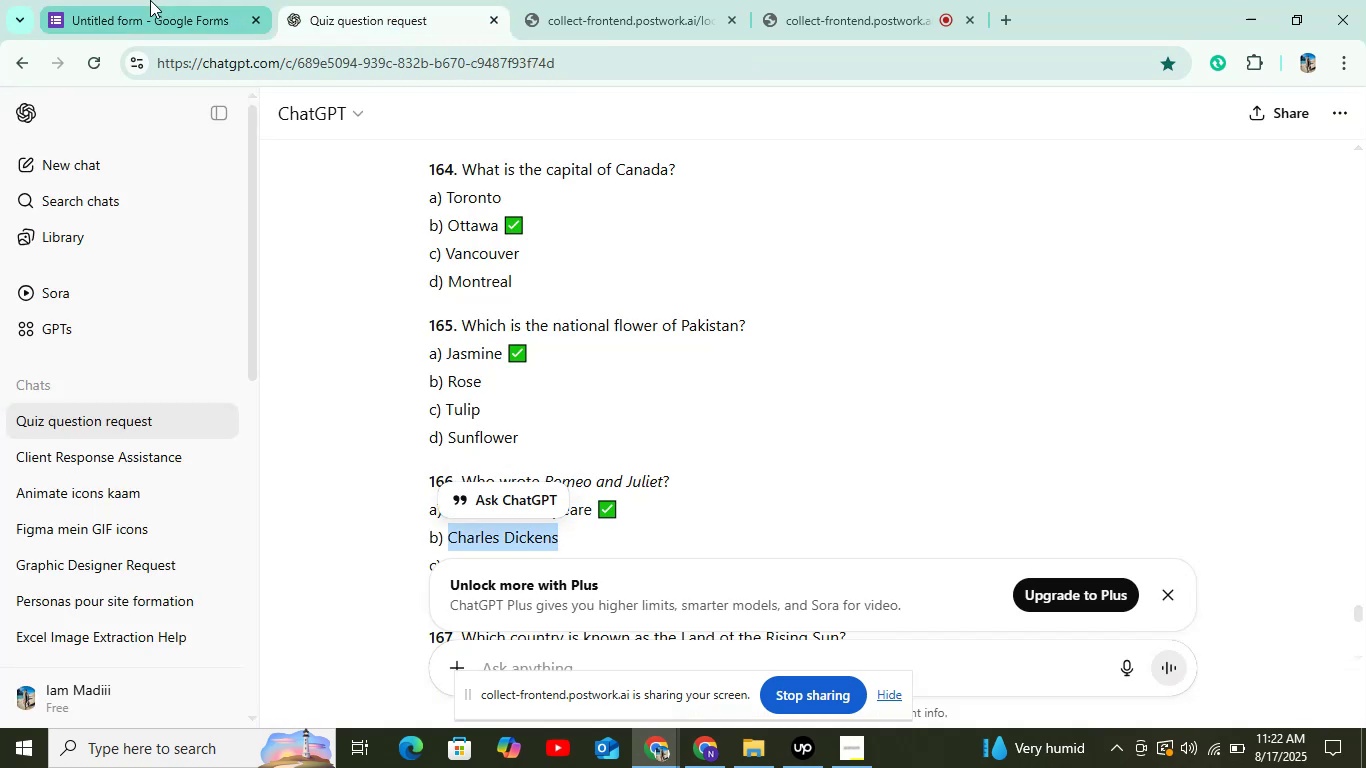 
left_click([150, 0])
 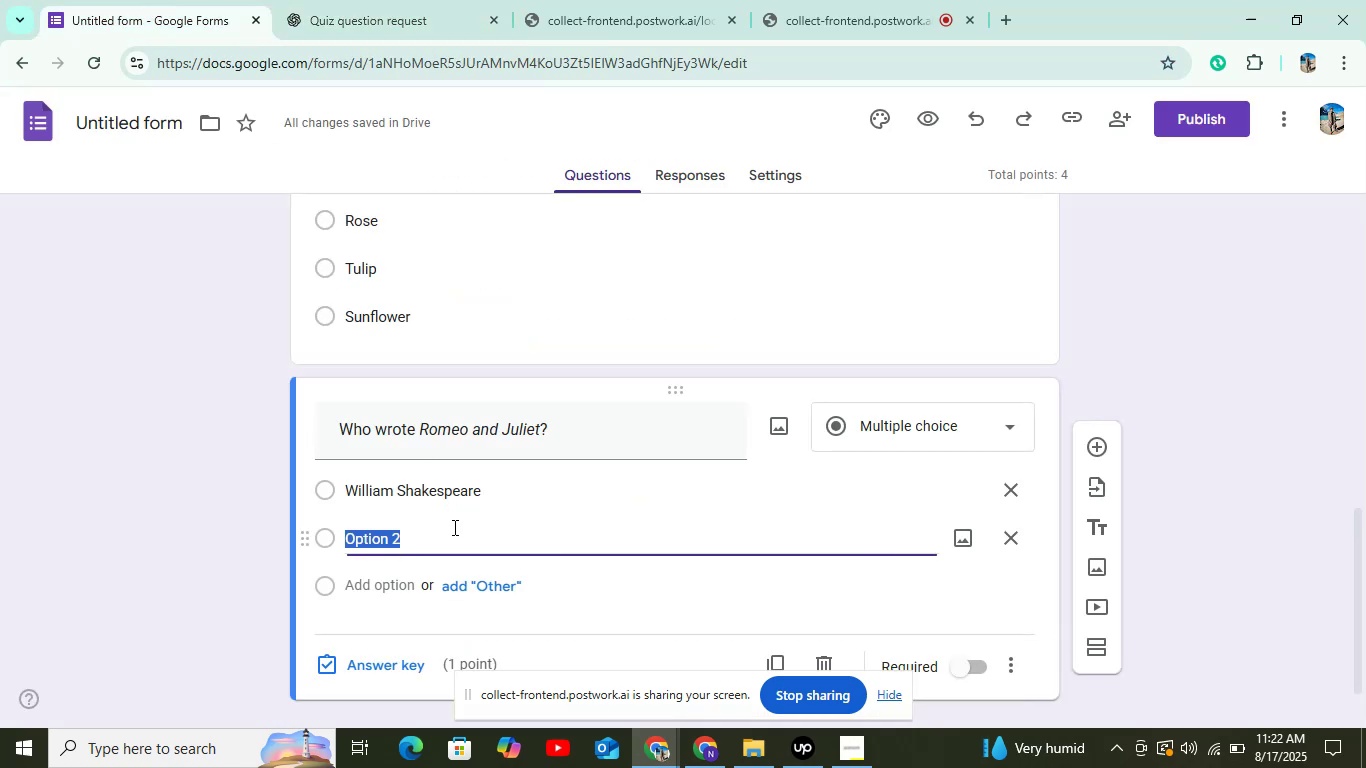 
key(Control+V)
 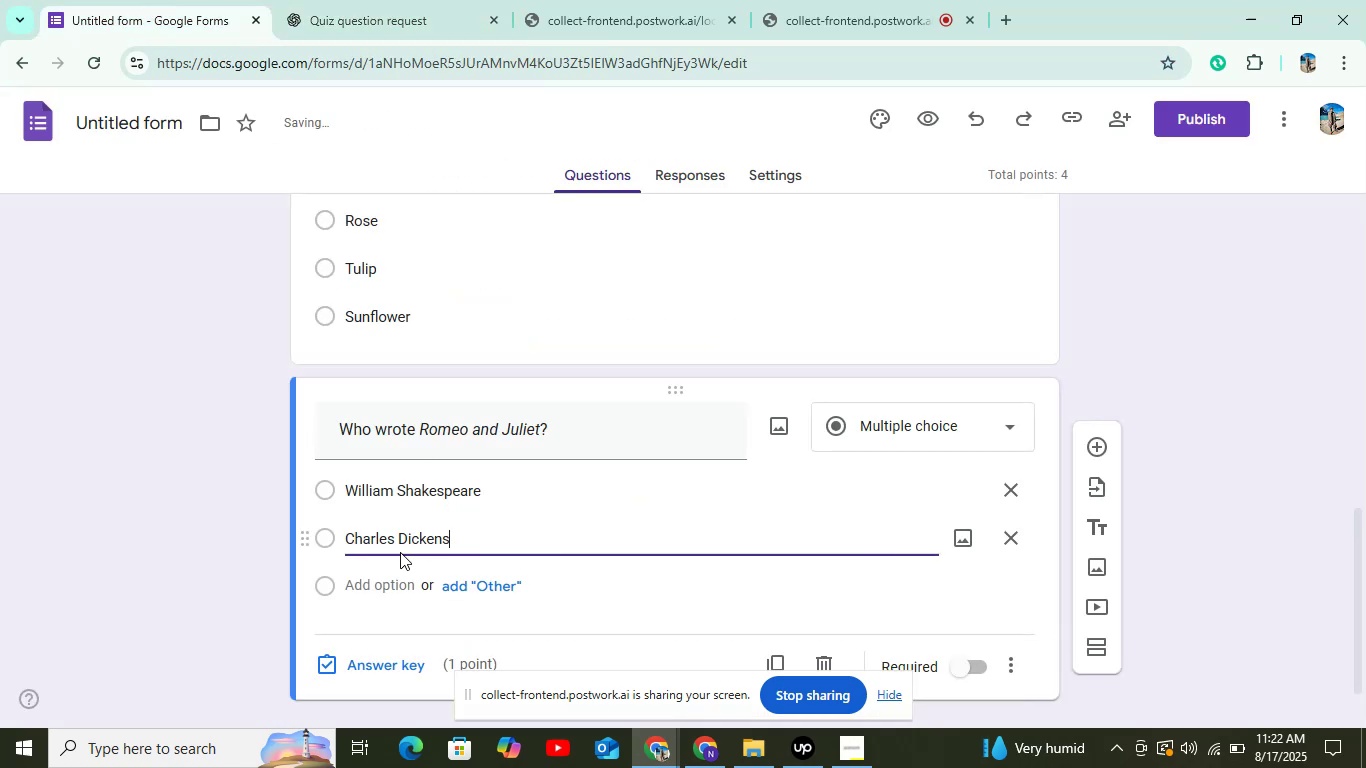 
scroll: coordinate [383, 541], scroll_direction: down, amount: 5.0
 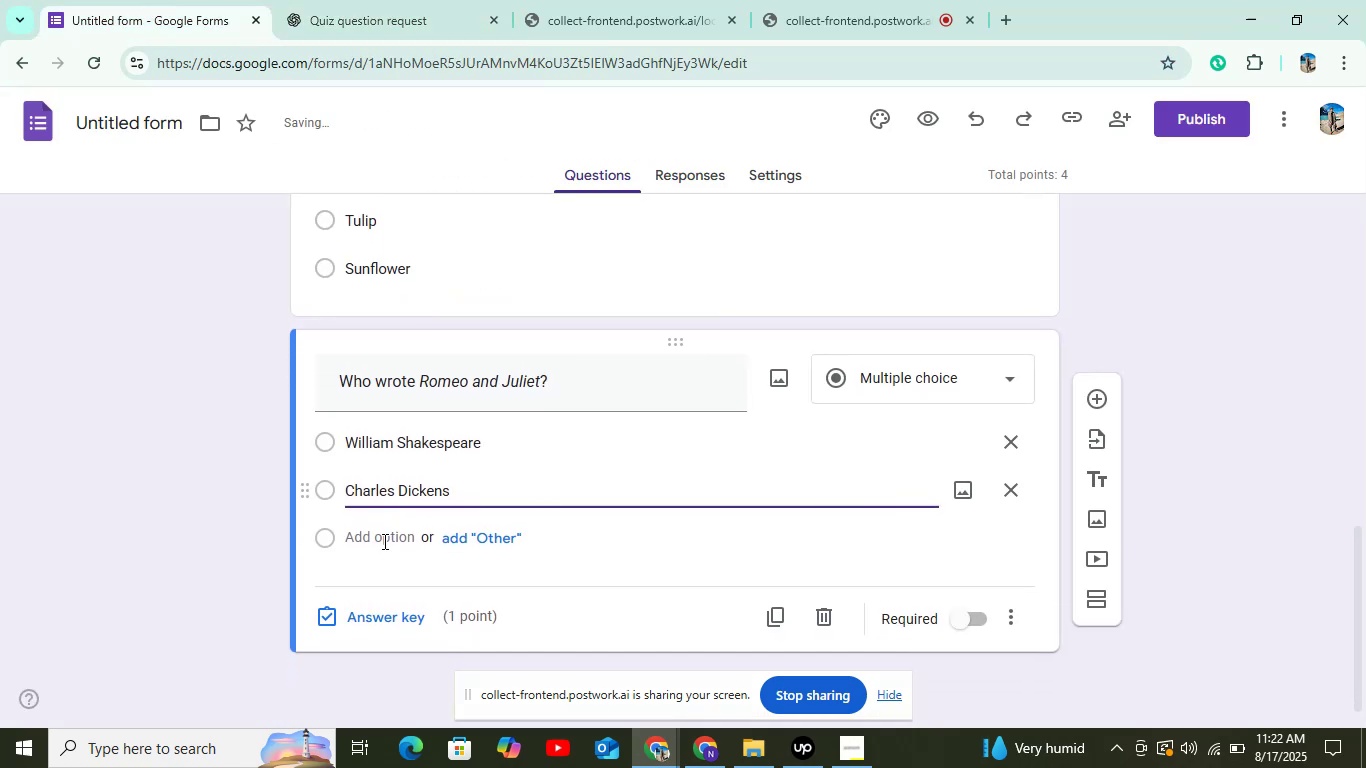 
left_click([382, 541])
 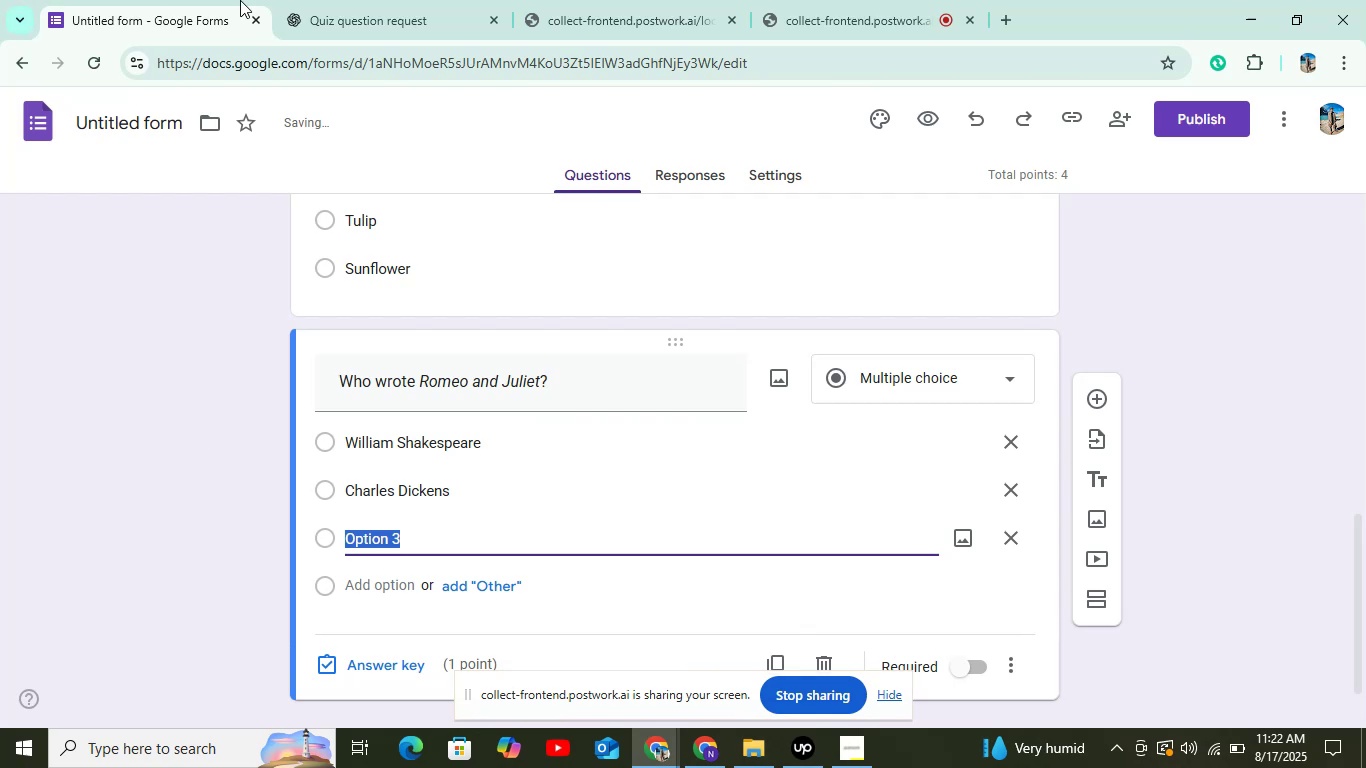 
double_click([312, 0])
 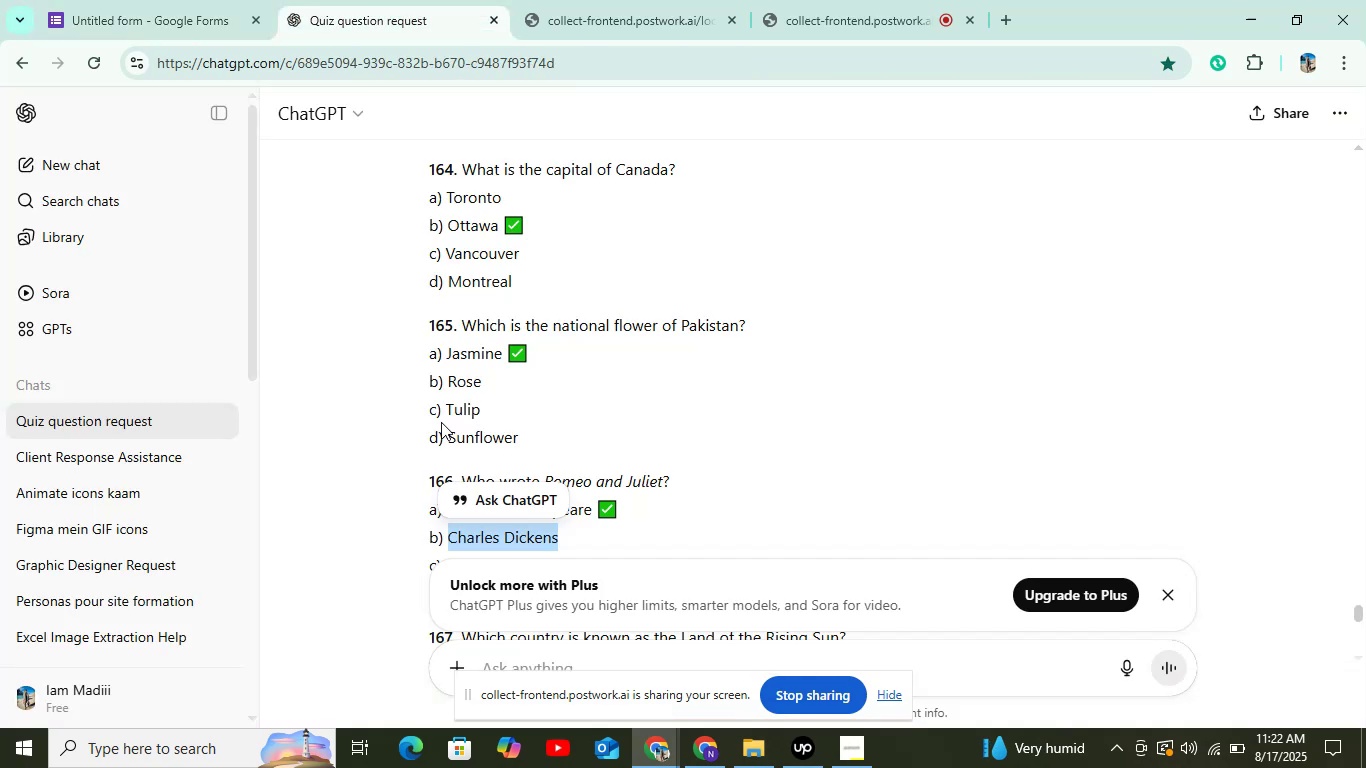 
scroll: coordinate [544, 363], scroll_direction: down, amount: 3.0
 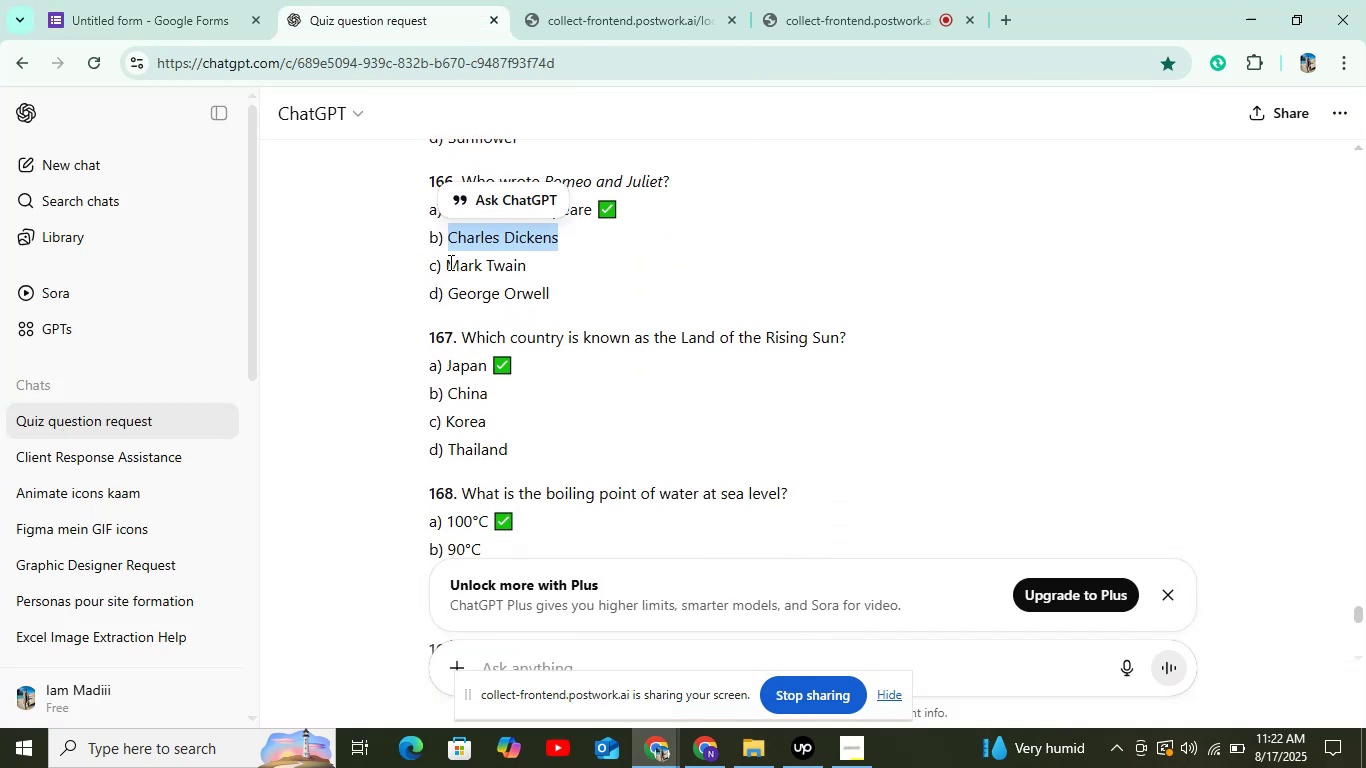 
left_click_drag(start_coordinate=[446, 261], to_coordinate=[563, 263])
 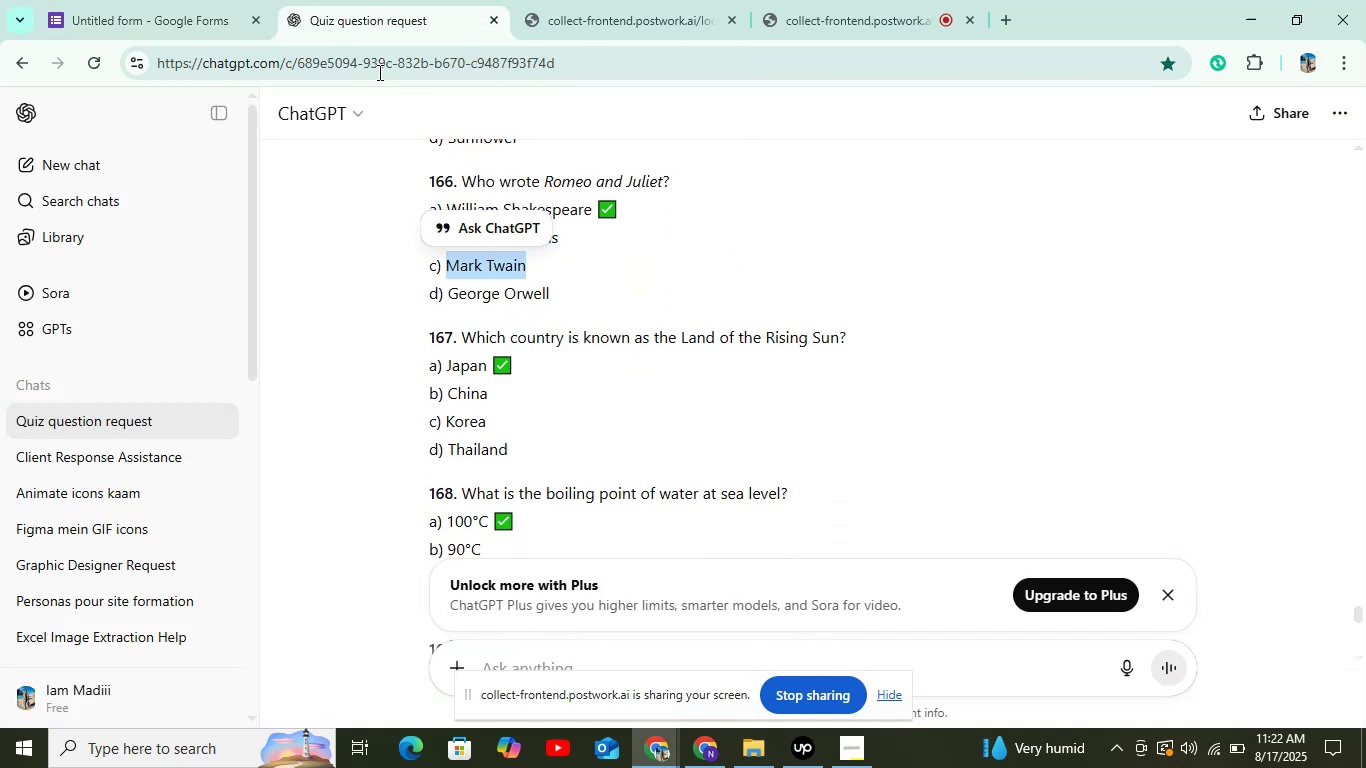 
key(Control+C)
 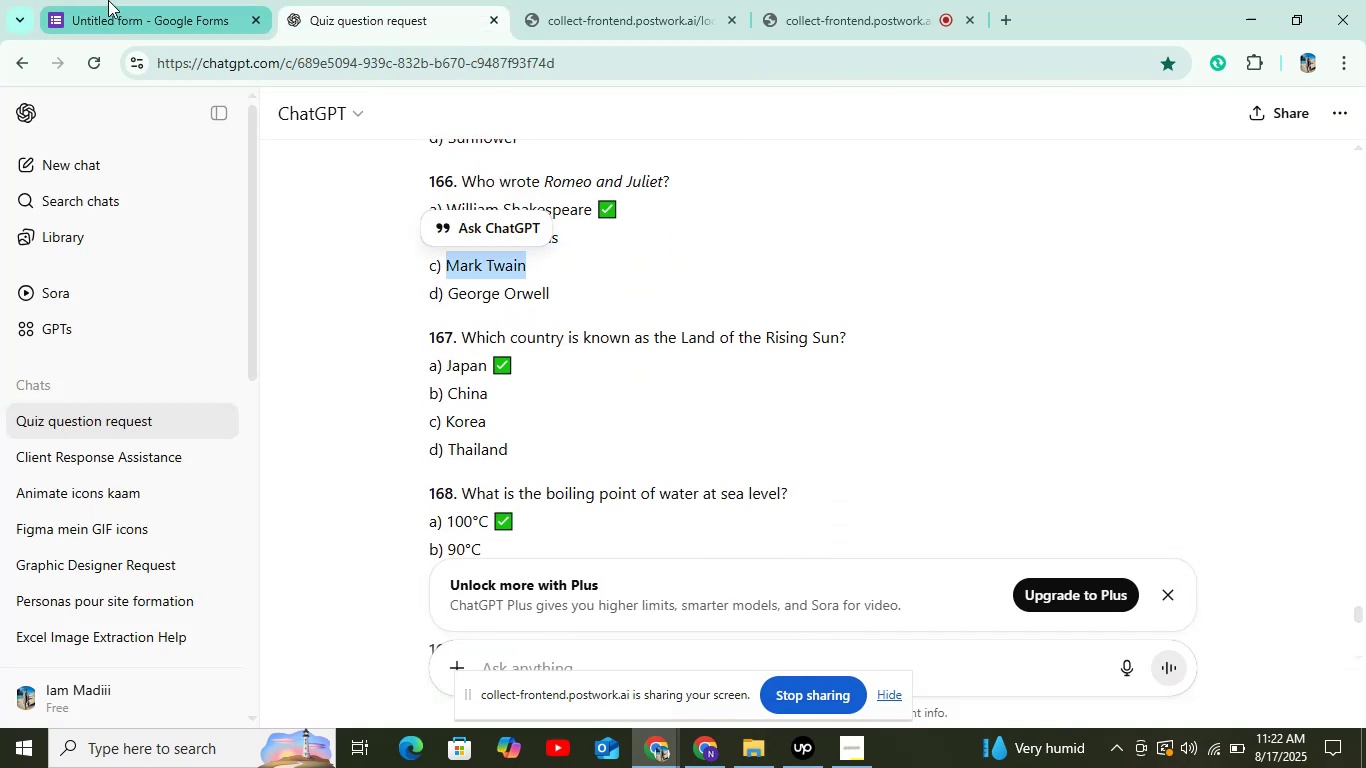 
left_click([115, 0])
 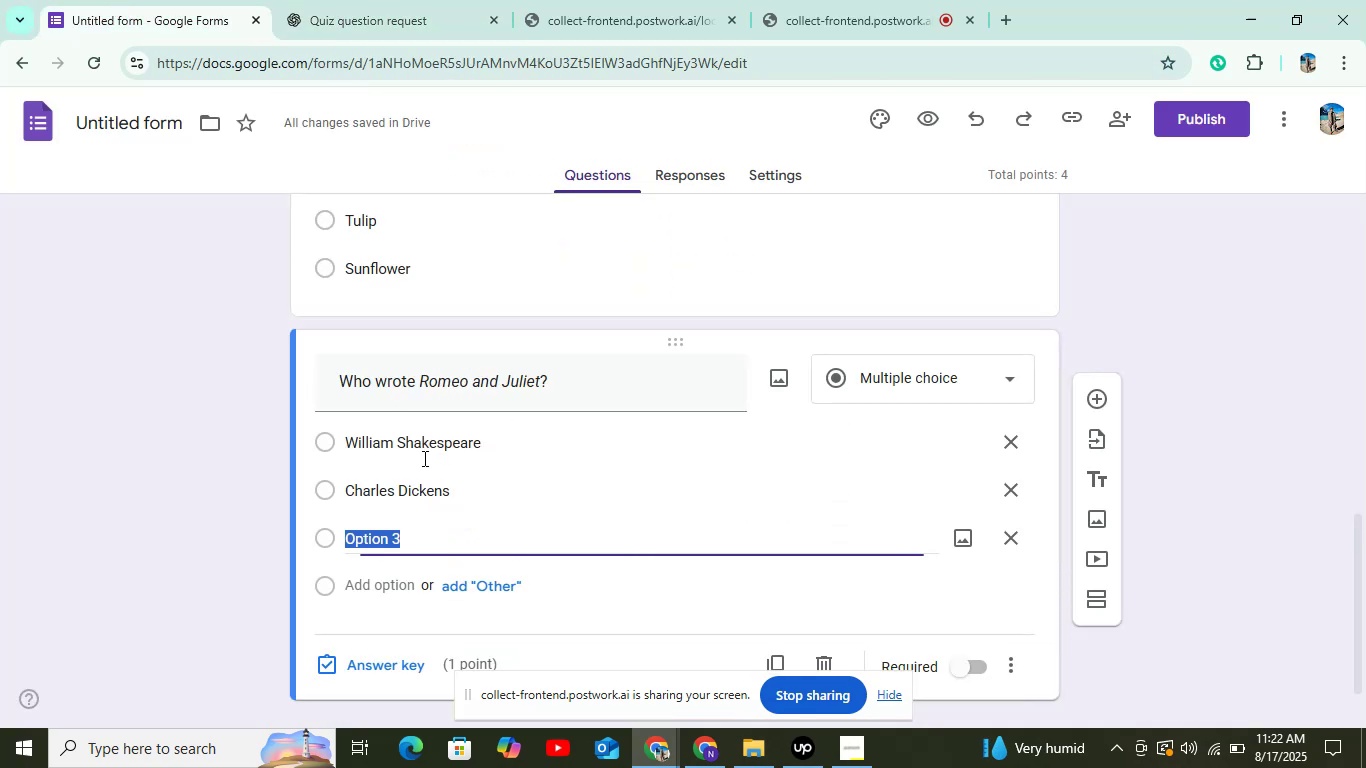 
key(Control+V)
 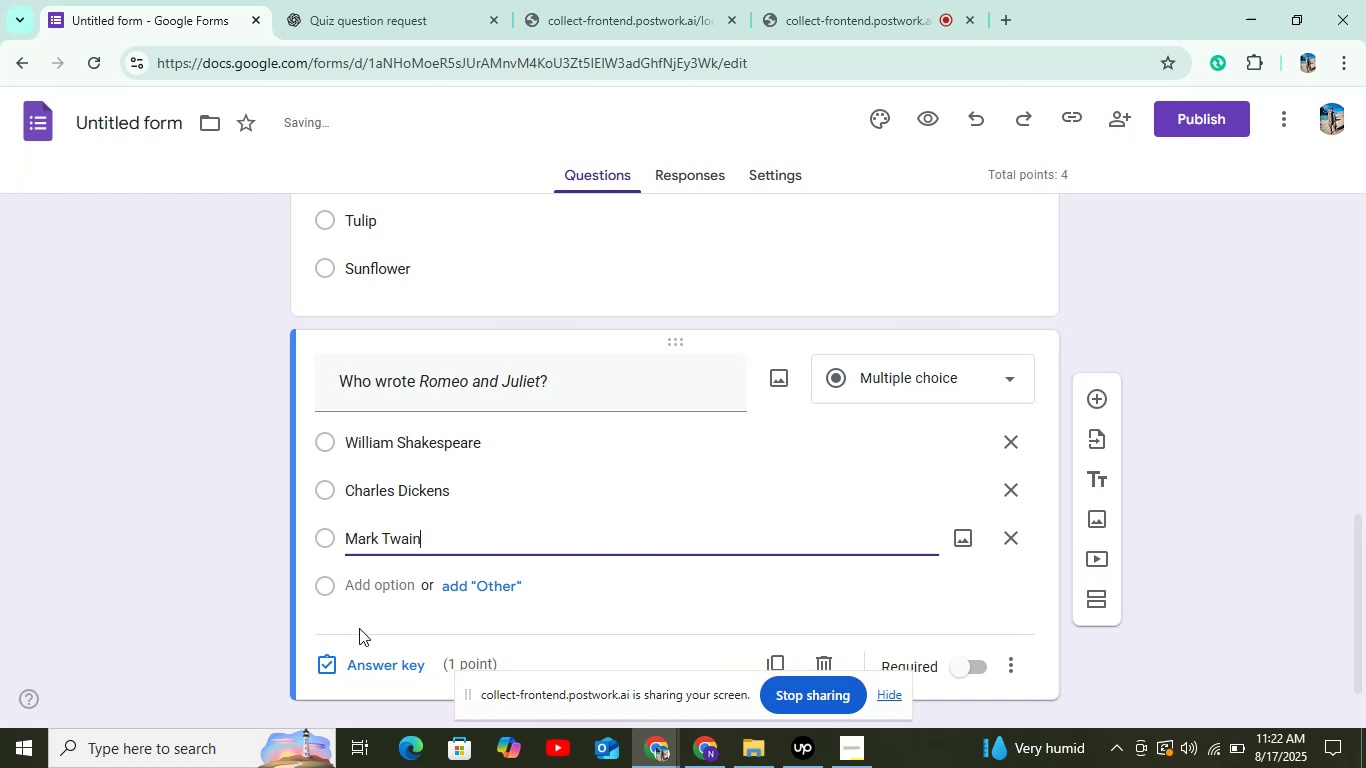 
left_click([371, 577])
 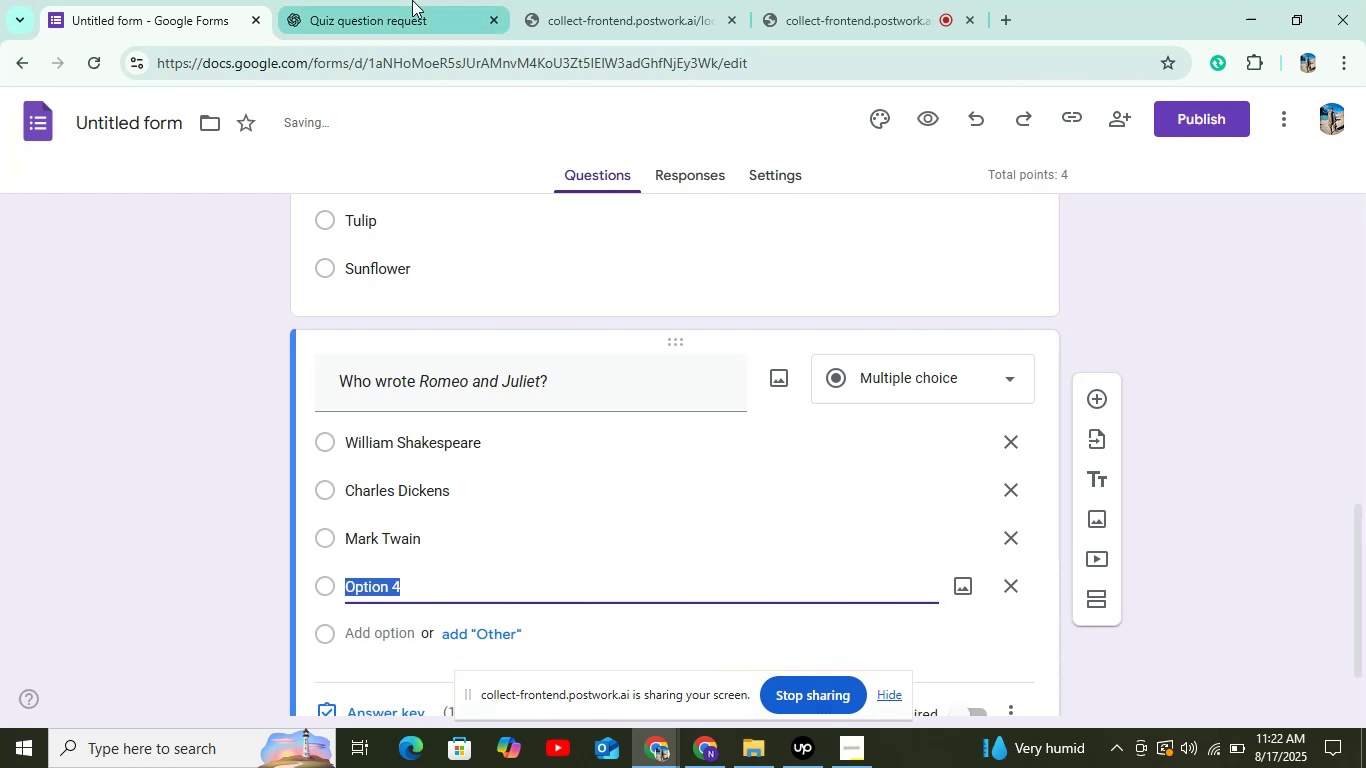 
left_click([412, 0])
 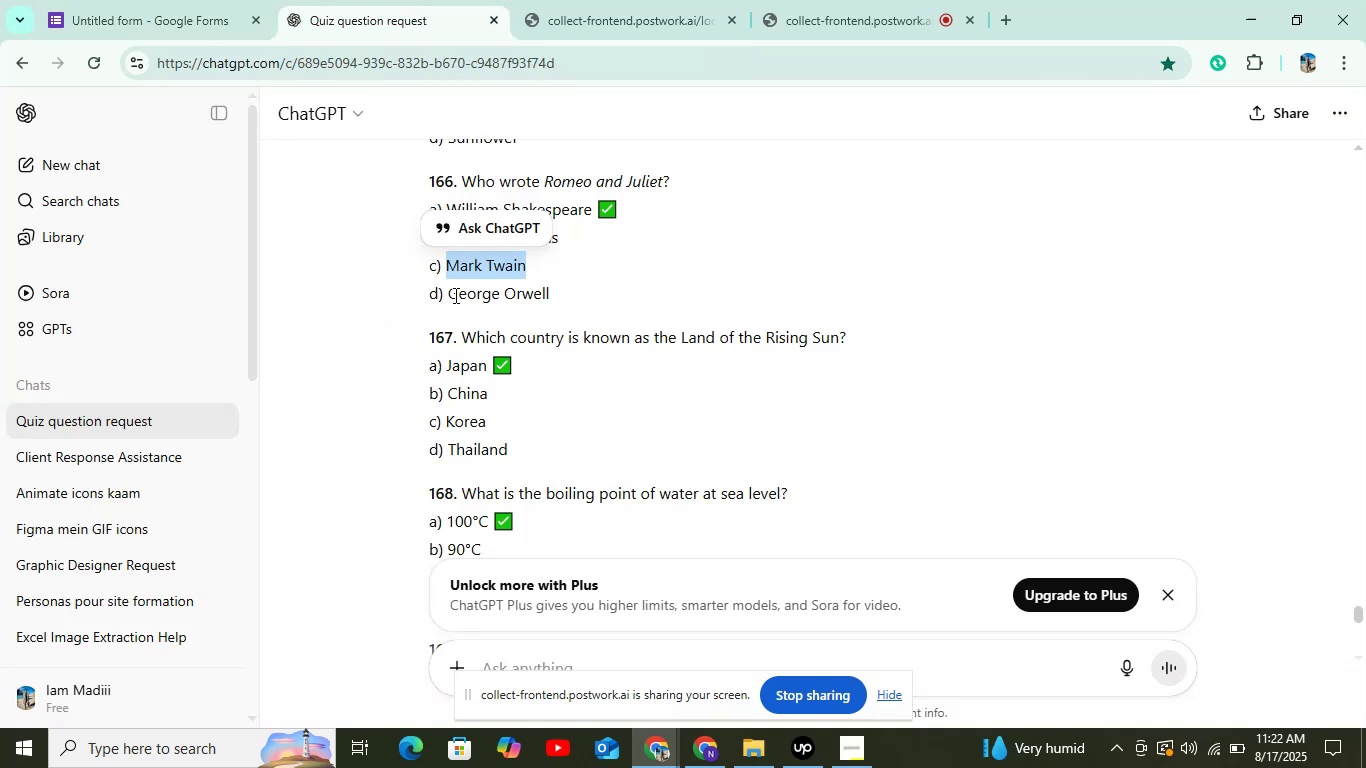 
left_click_drag(start_coordinate=[455, 297], to_coordinate=[573, 297])
 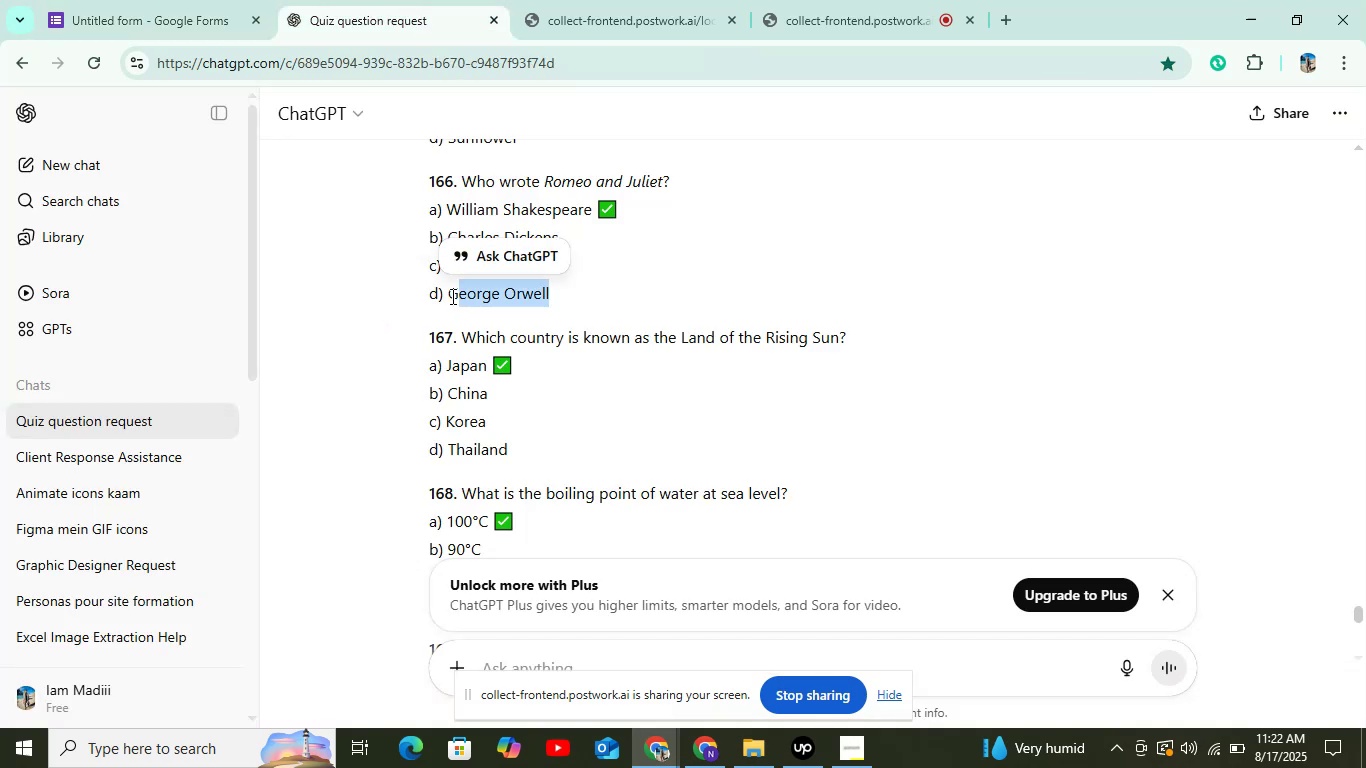 
left_click([451, 296])
 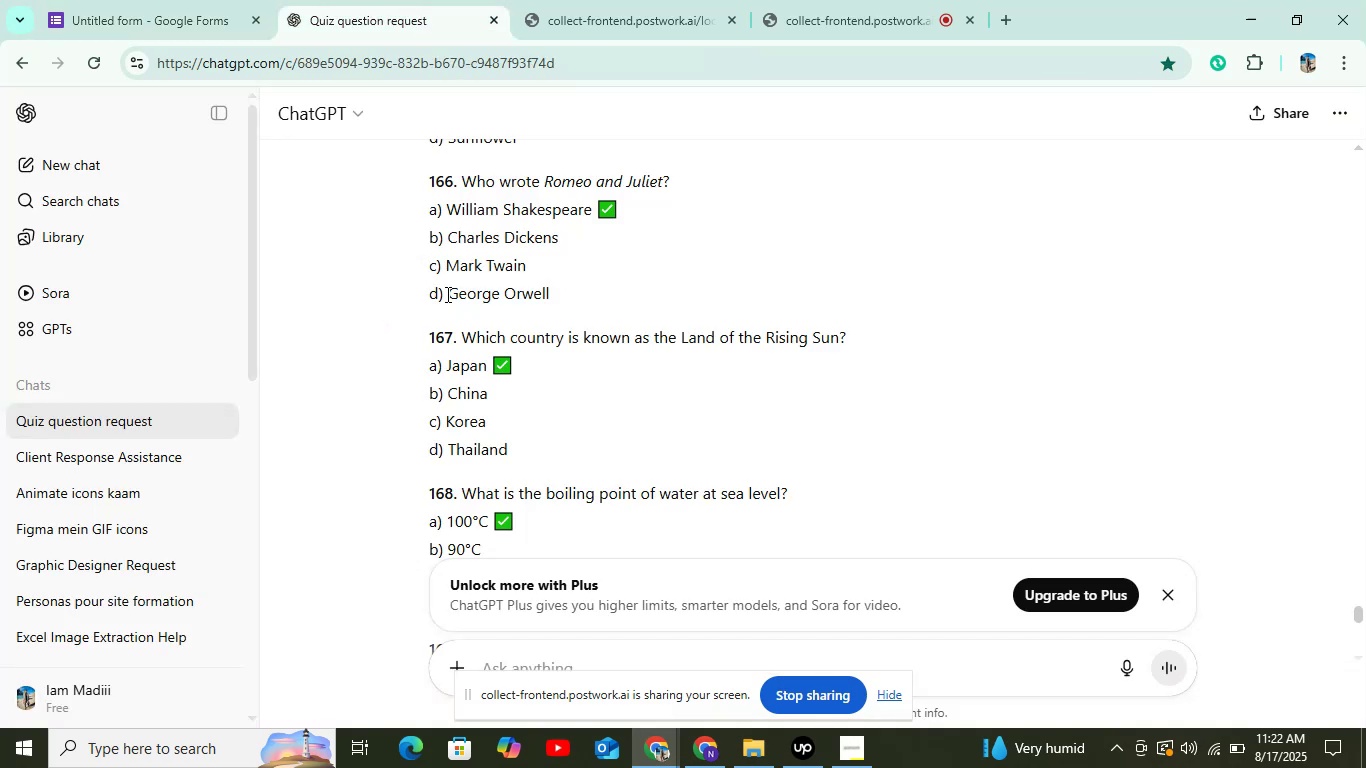 
left_click_drag(start_coordinate=[446, 294], to_coordinate=[565, 296])
 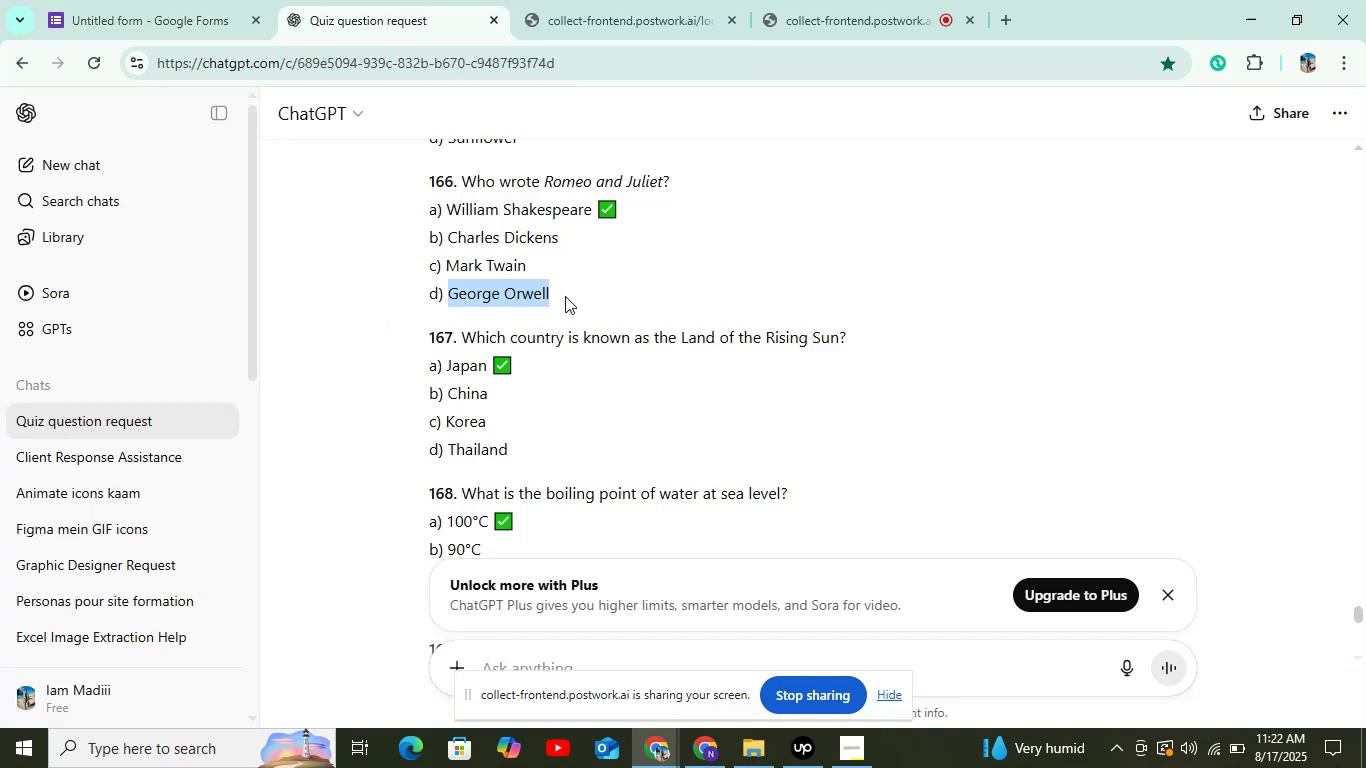 
key(Control+C)
 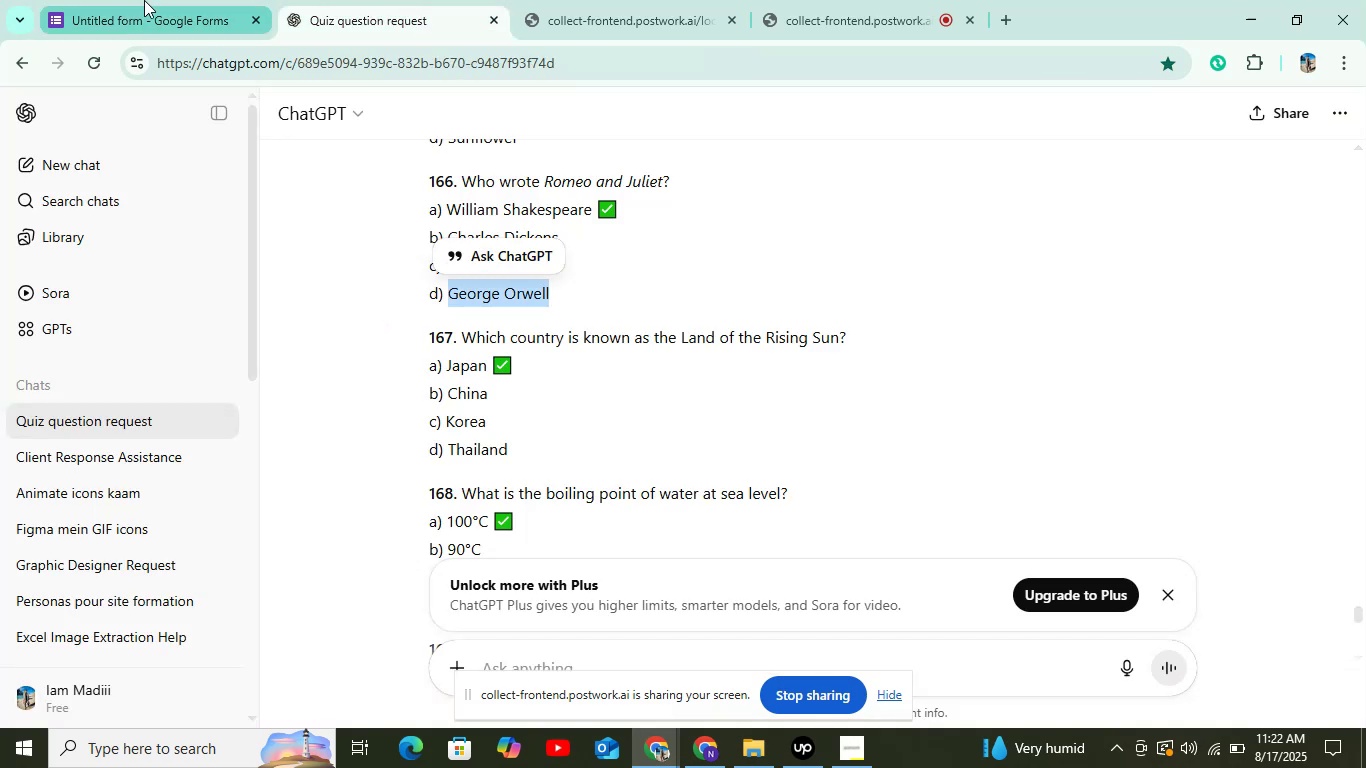 
left_click([144, 0])
 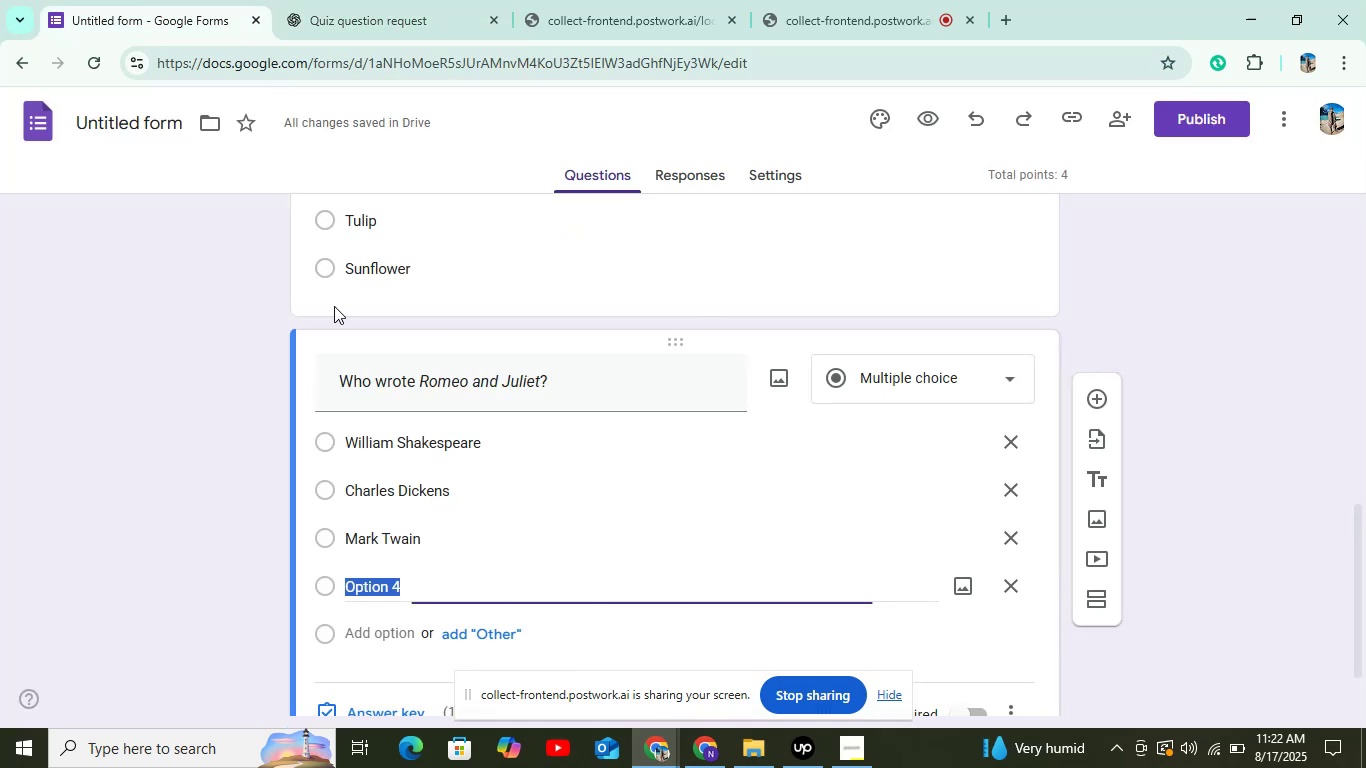 
key(Control+V)
 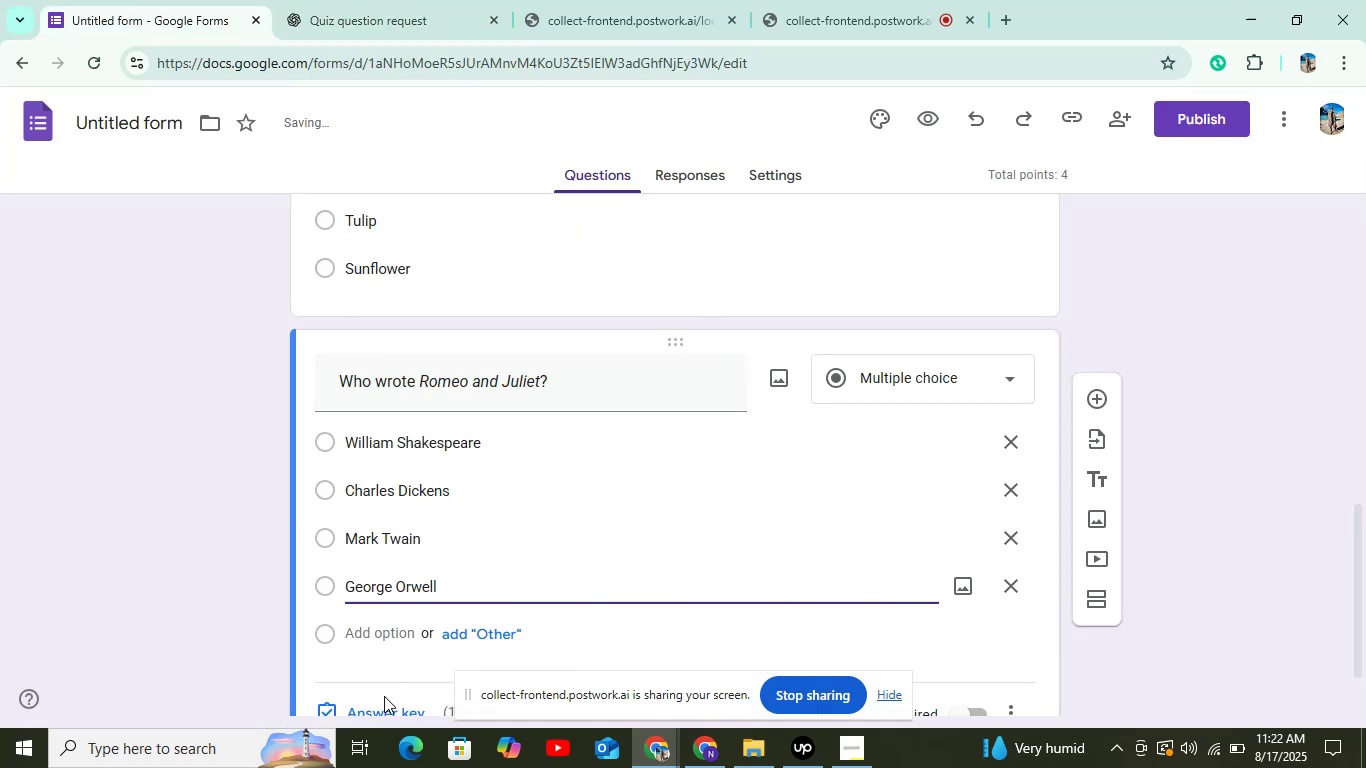 
left_click([384, 696])
 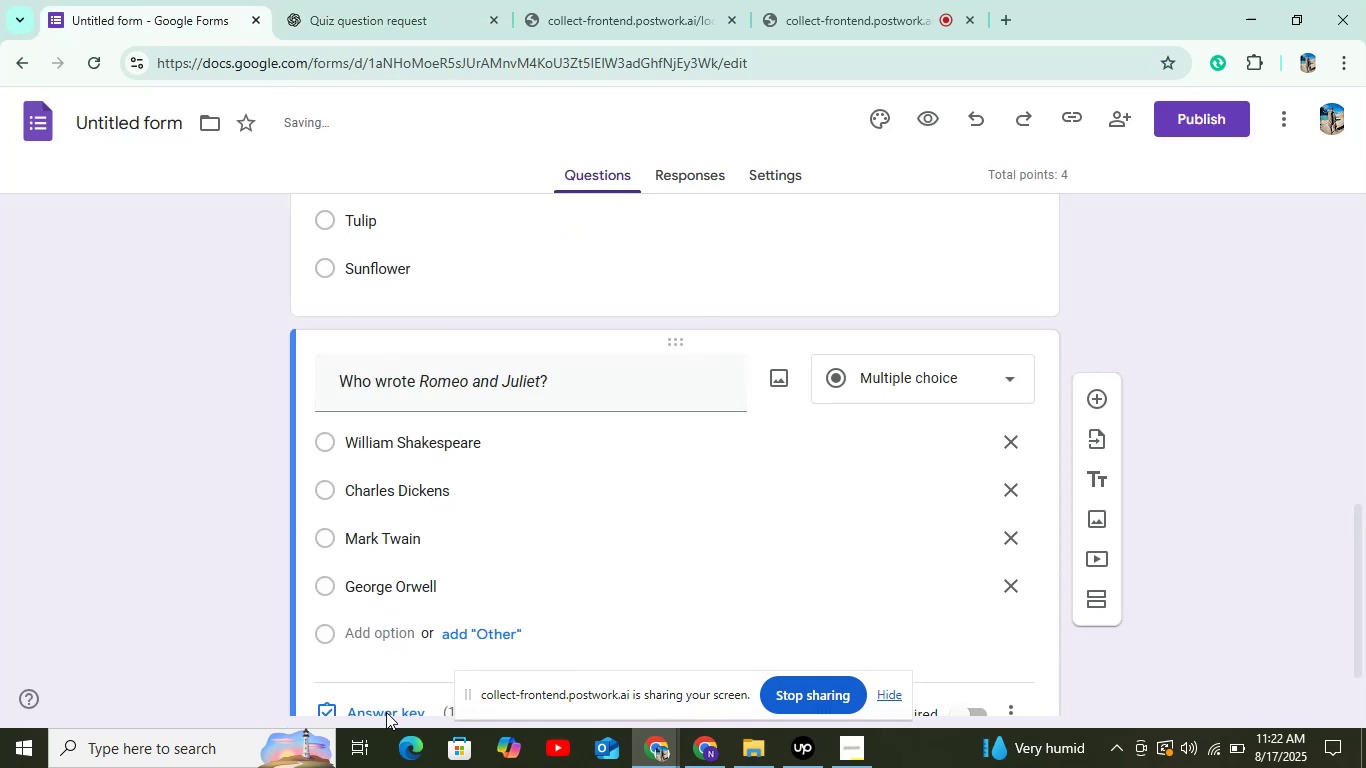 
left_click([386, 712])
 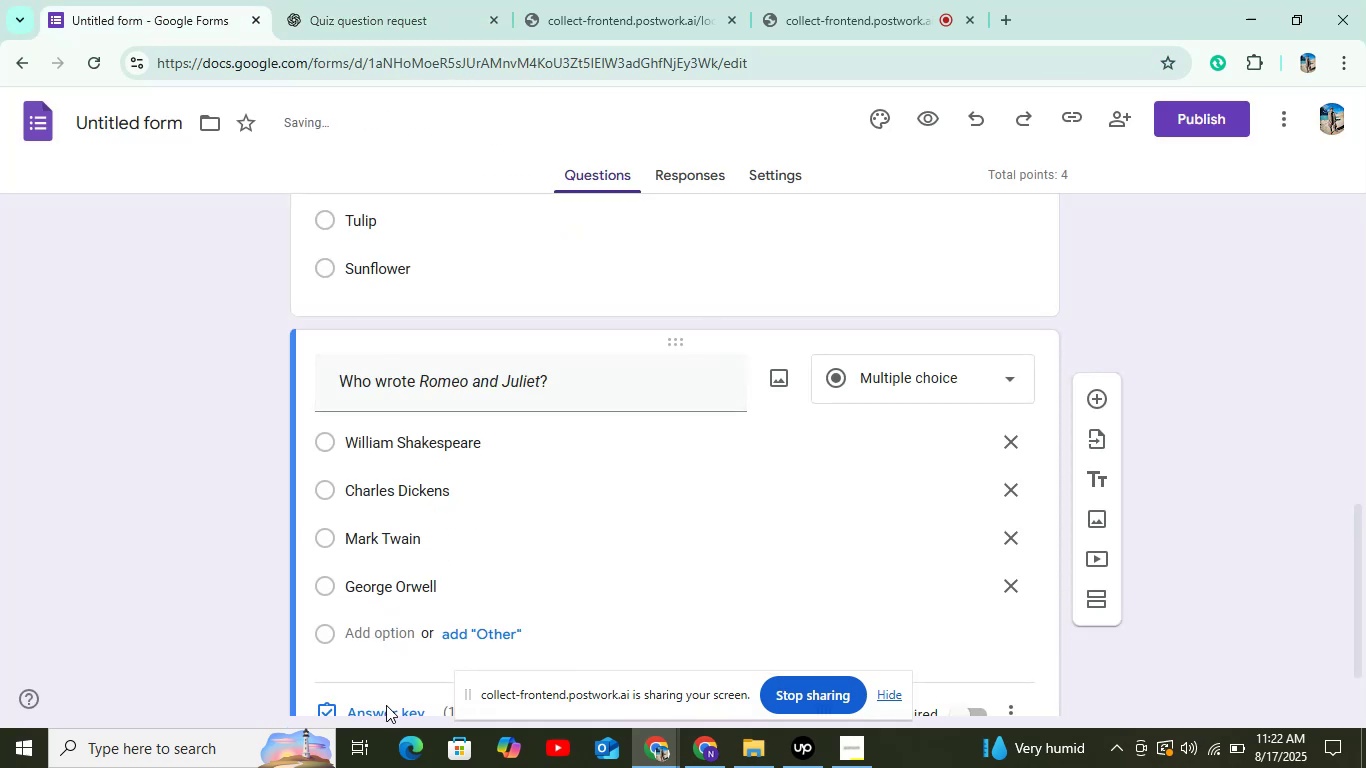 
left_click([386, 705])
 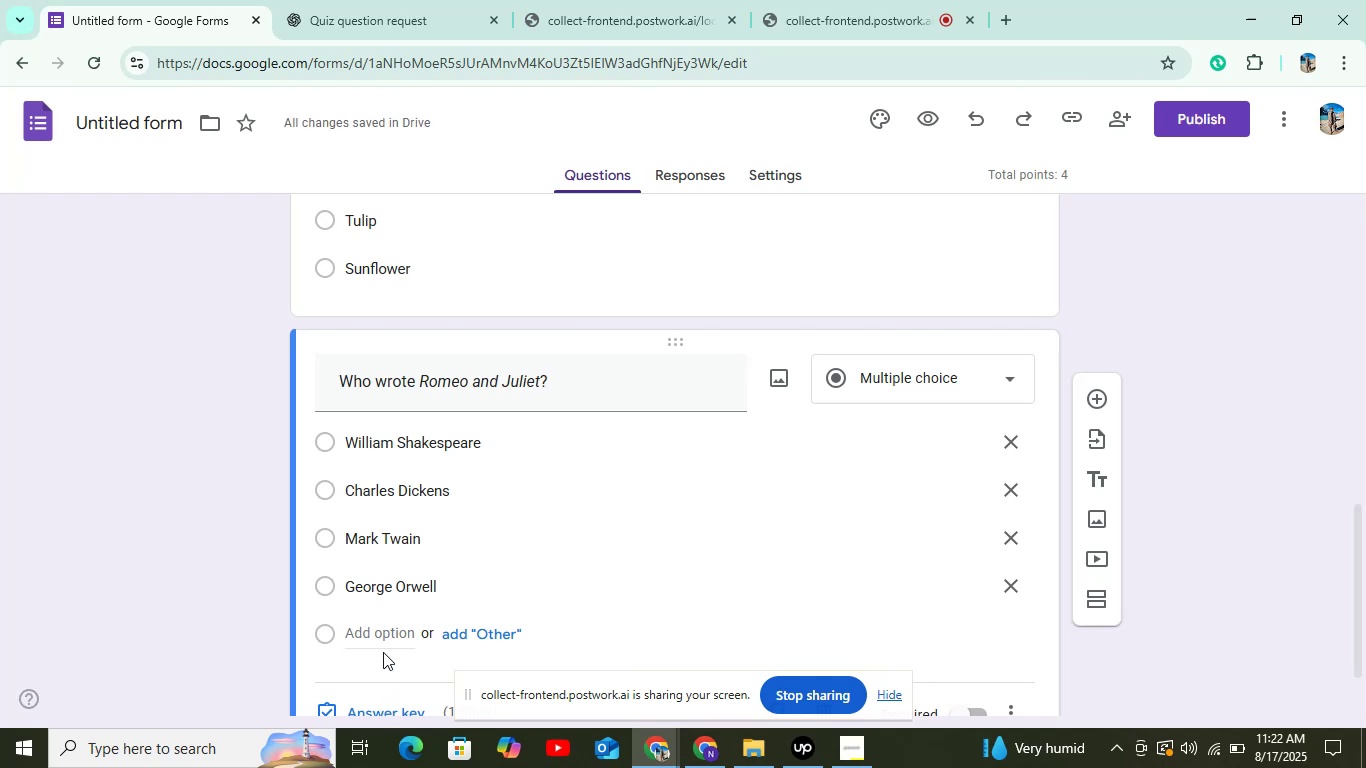 
scroll: coordinate [366, 544], scroll_direction: down, amount: 2.0
 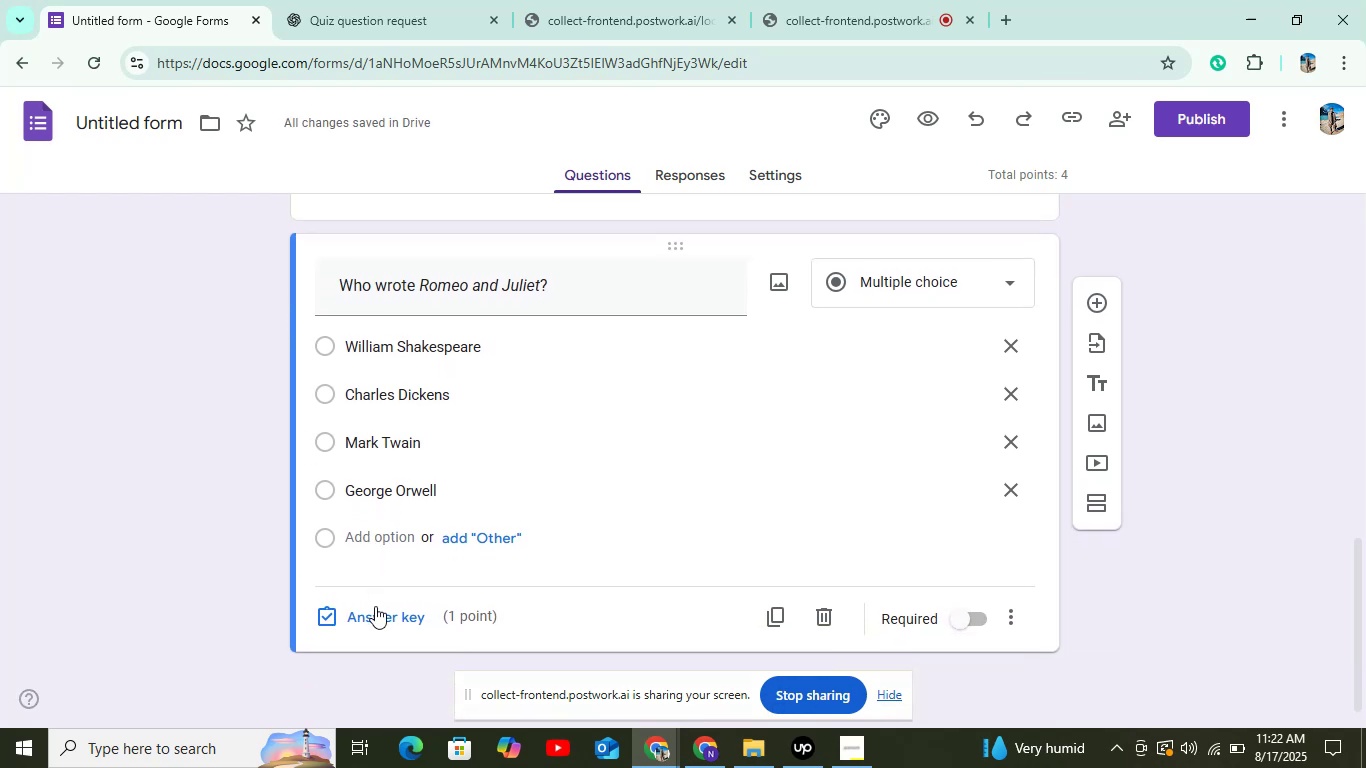 
left_click([375, 606])
 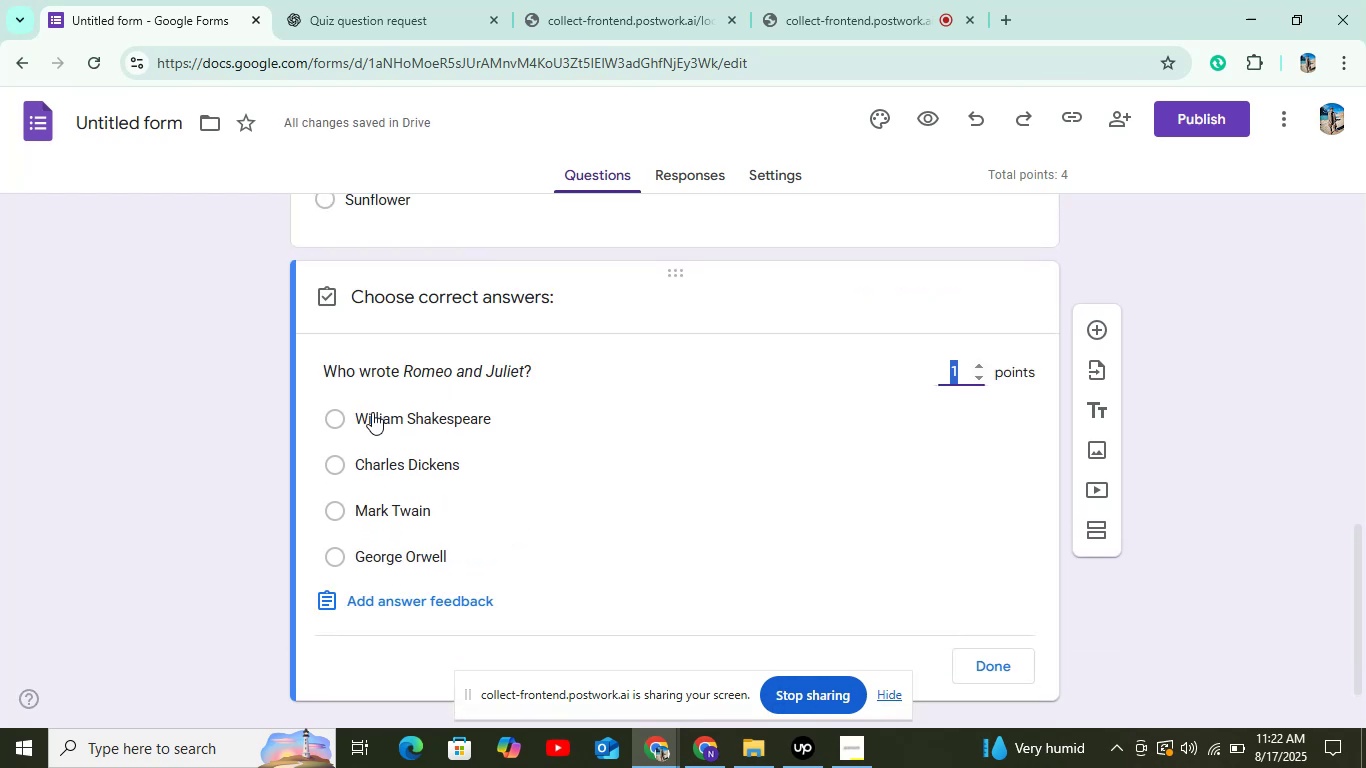 
left_click([372, 412])
 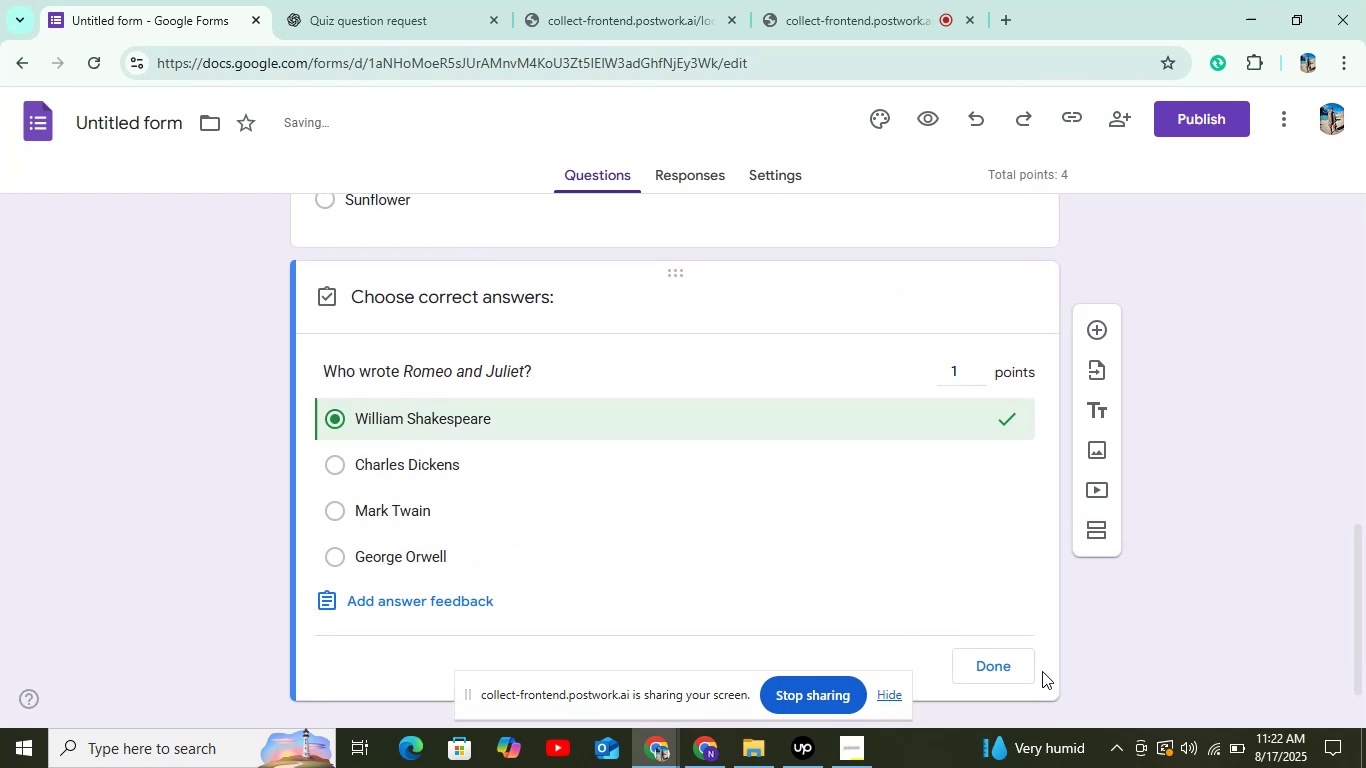 
left_click([1017, 671])
 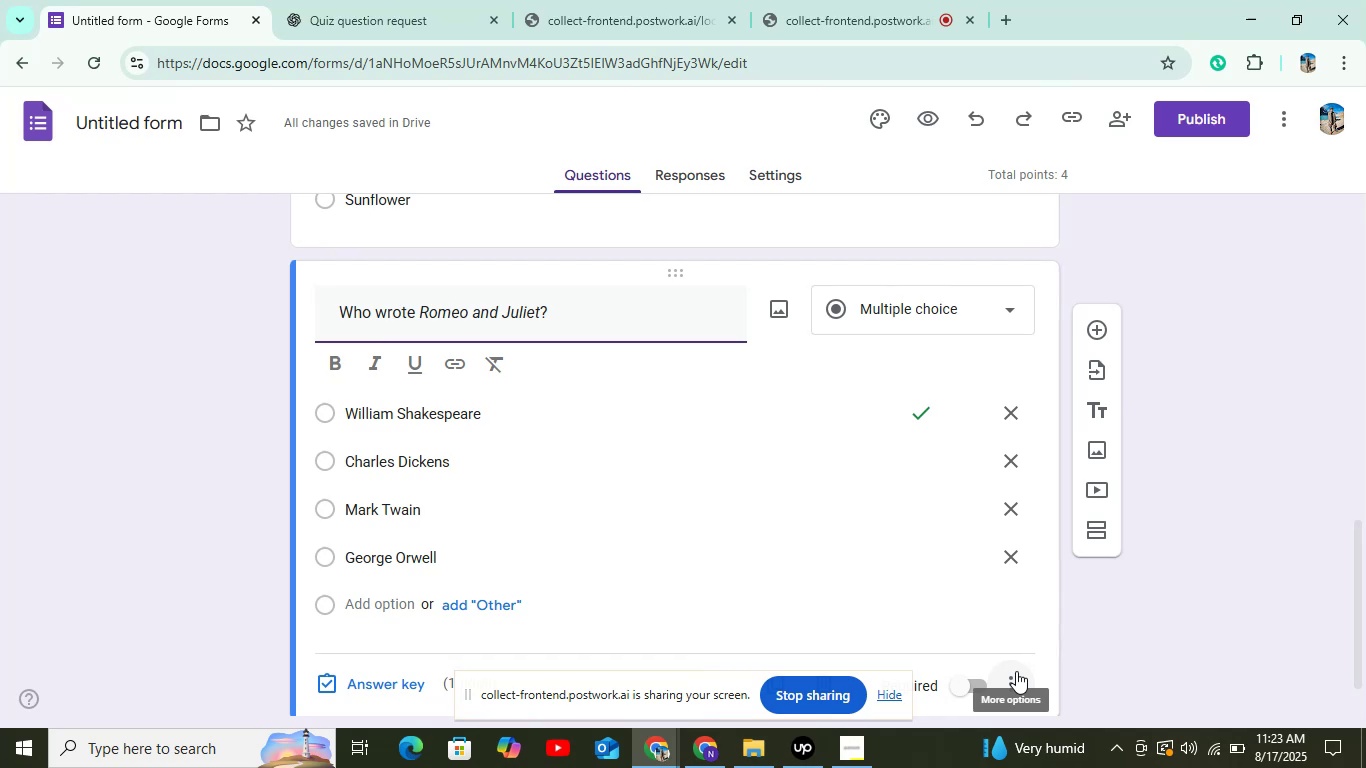 
wait(25.22)
 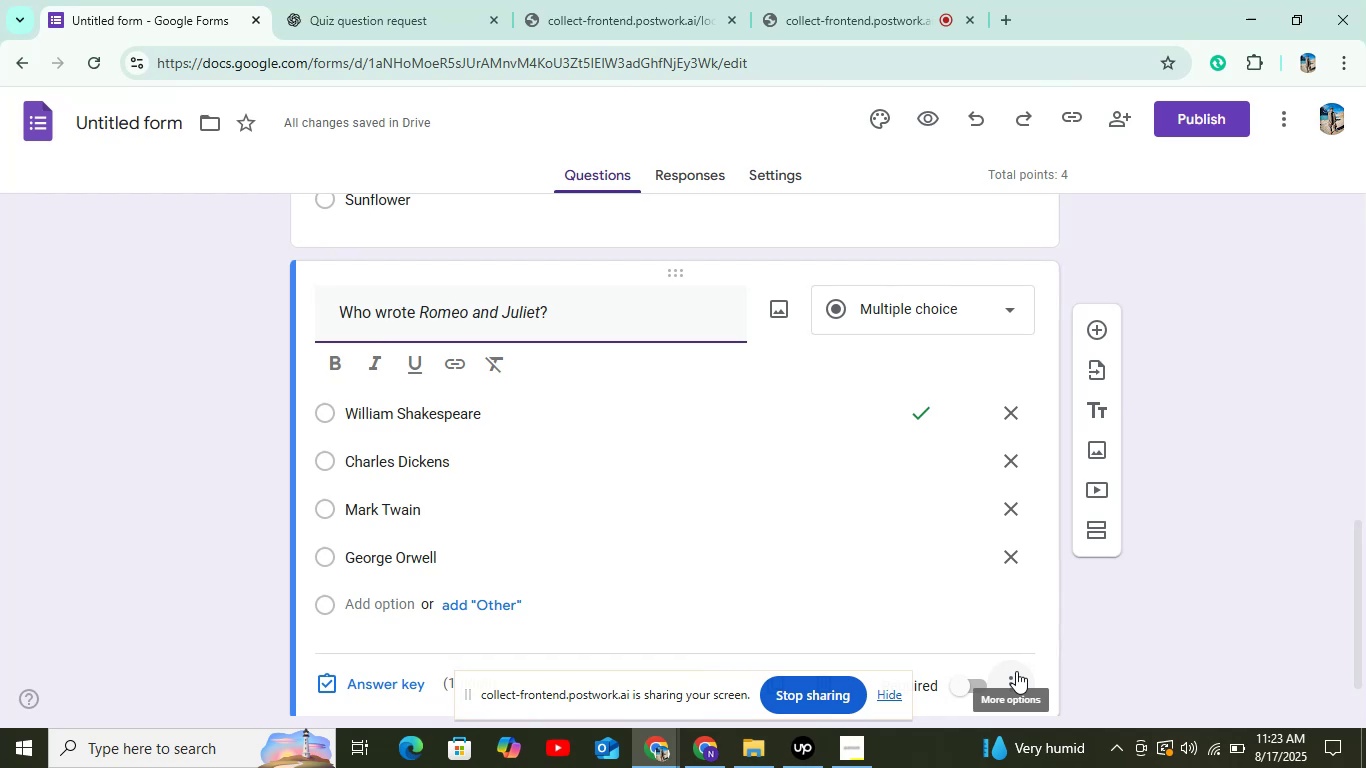 
left_click([1101, 324])
 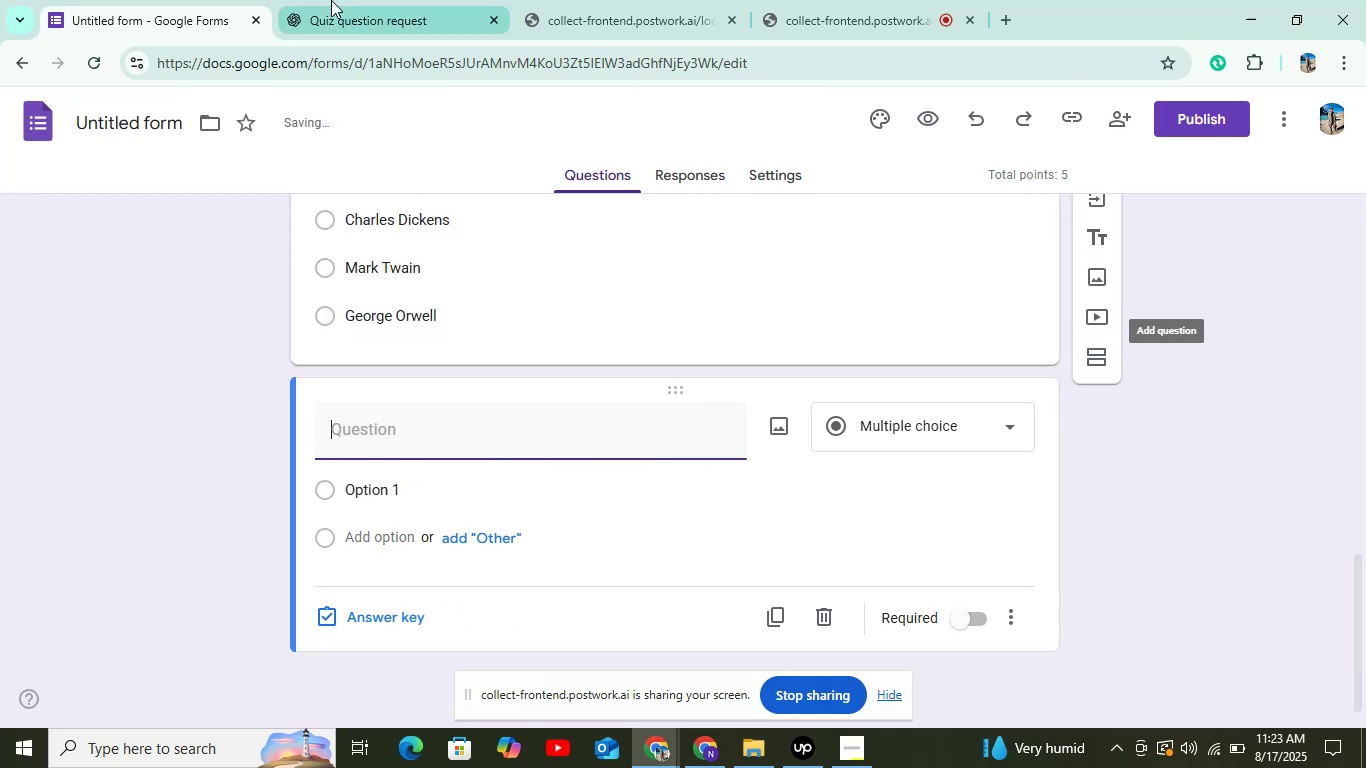 
left_click([324, 0])
 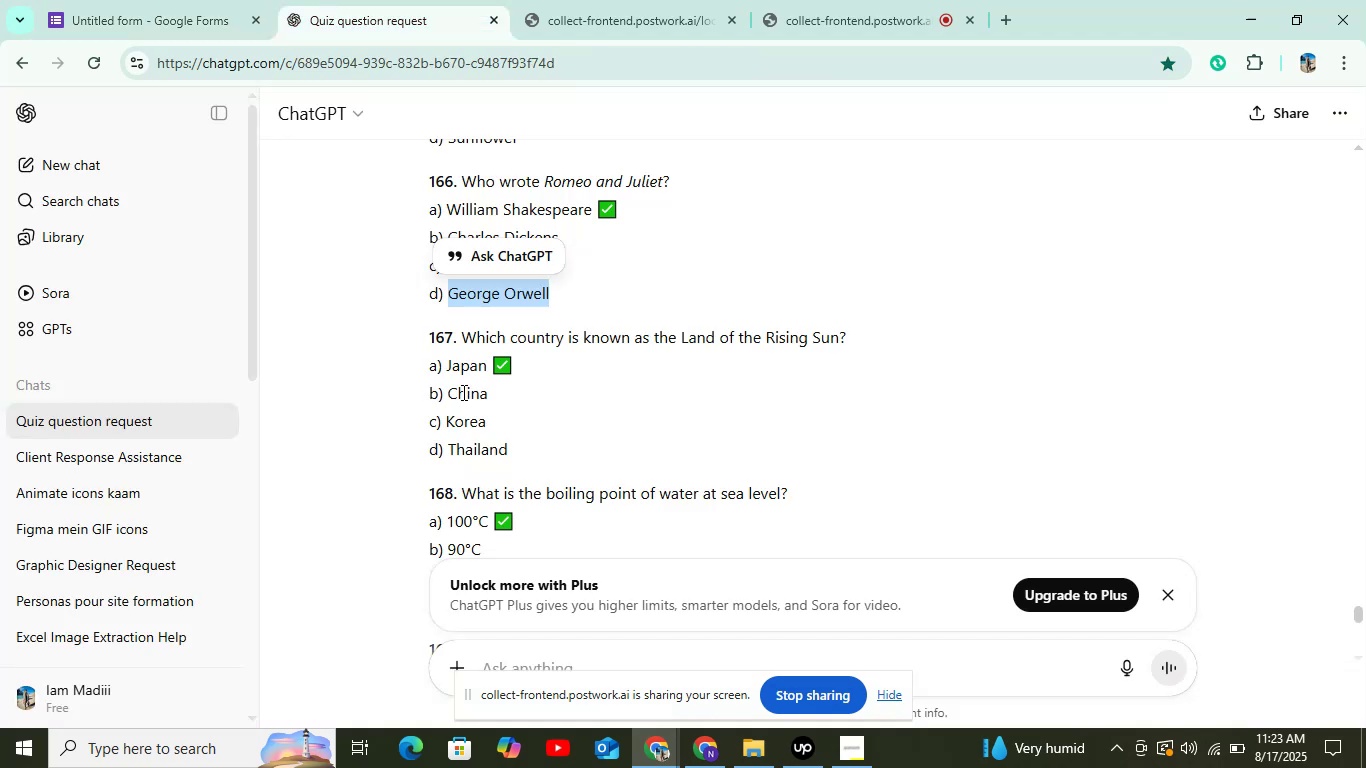 
left_click_drag(start_coordinate=[465, 338], to_coordinate=[847, 338])
 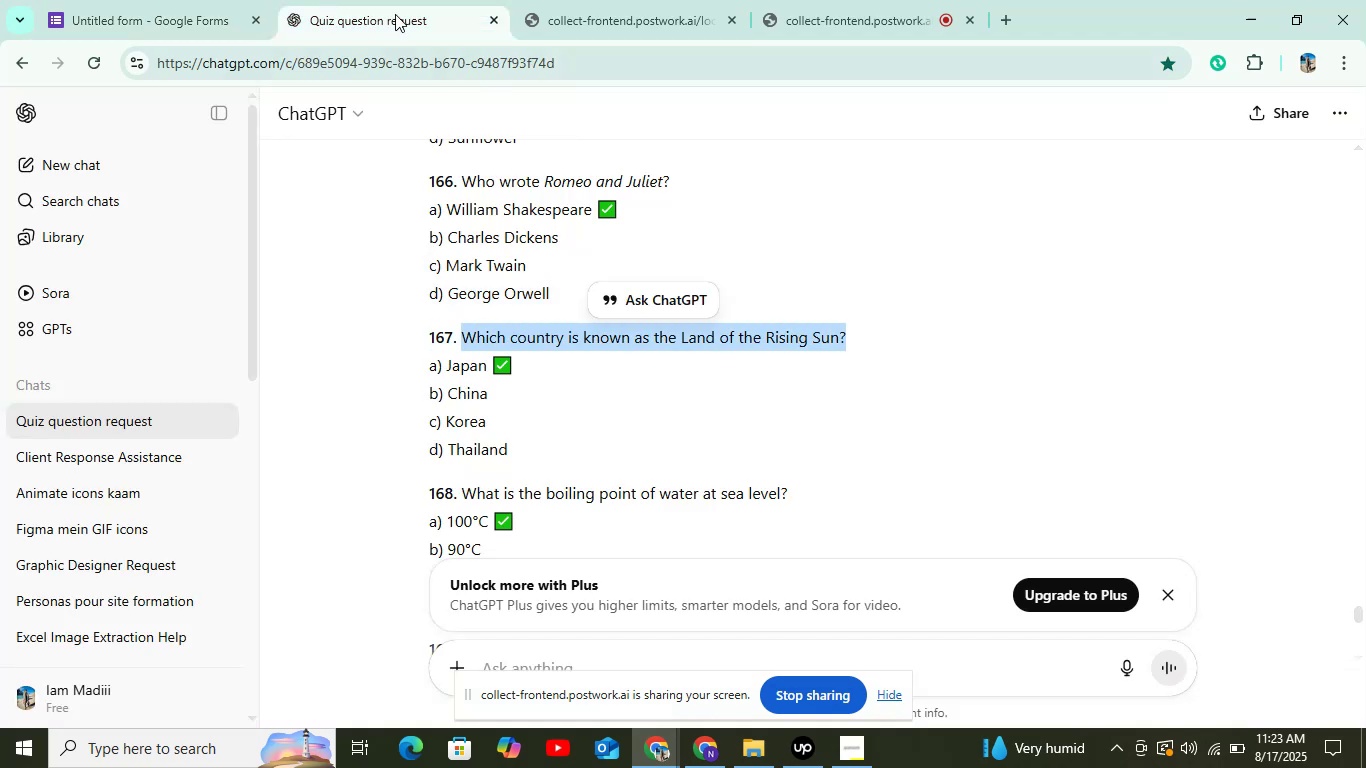 
key(Control+C)
 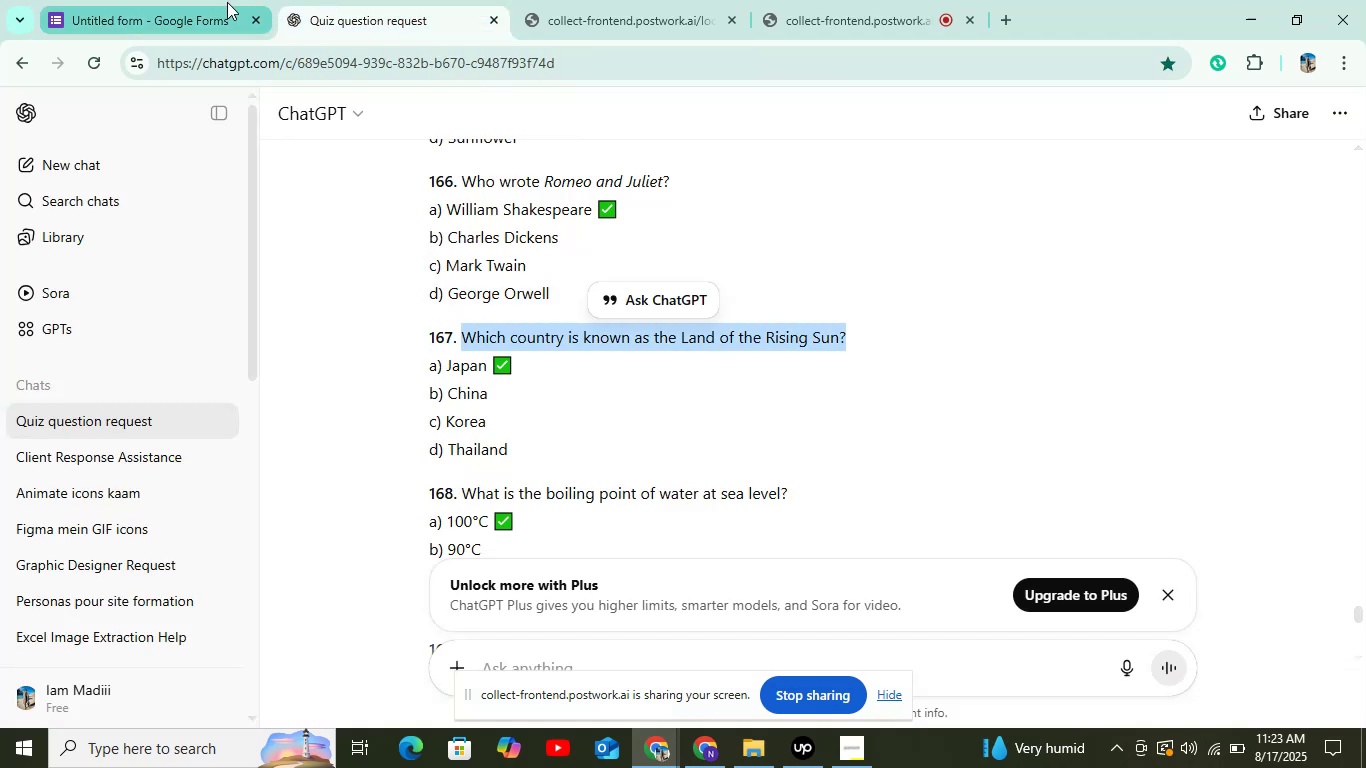 
left_click([198, 7])
 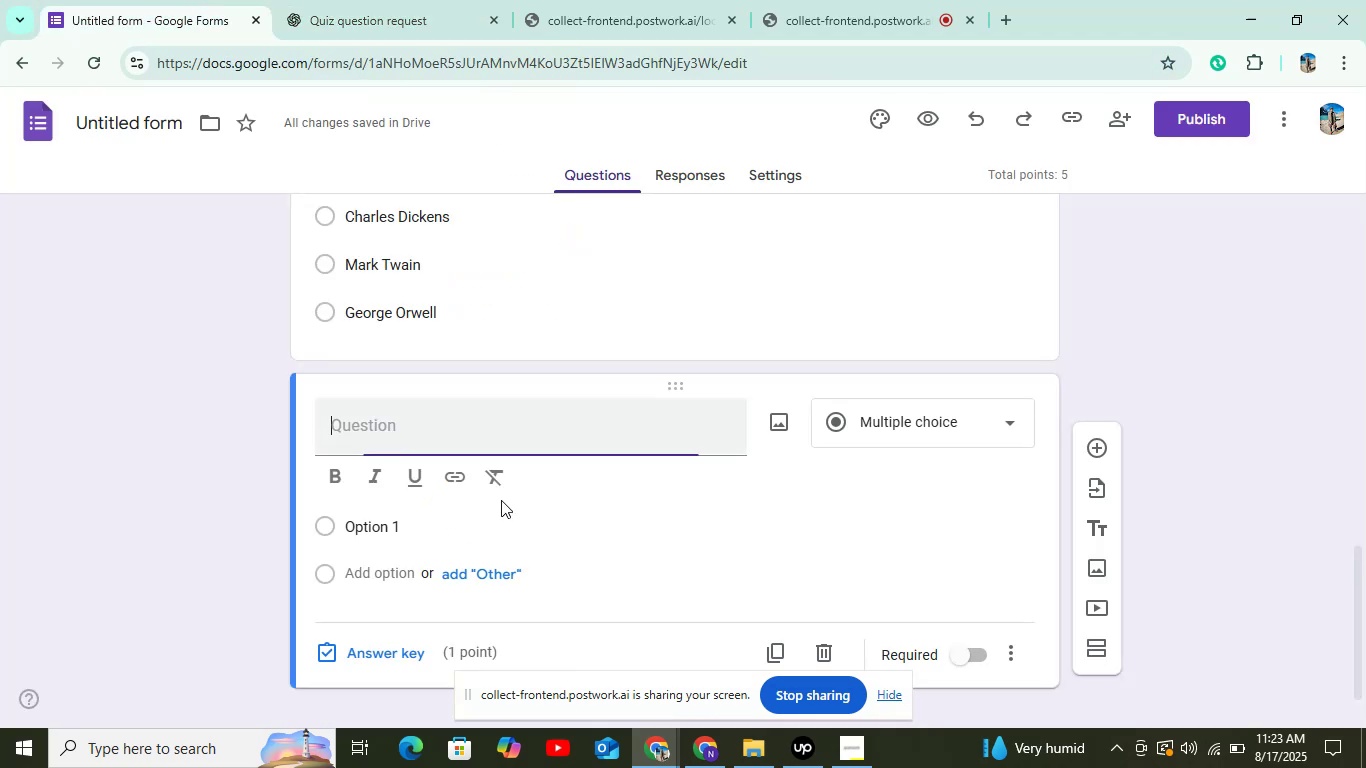 
key(Control+V)
 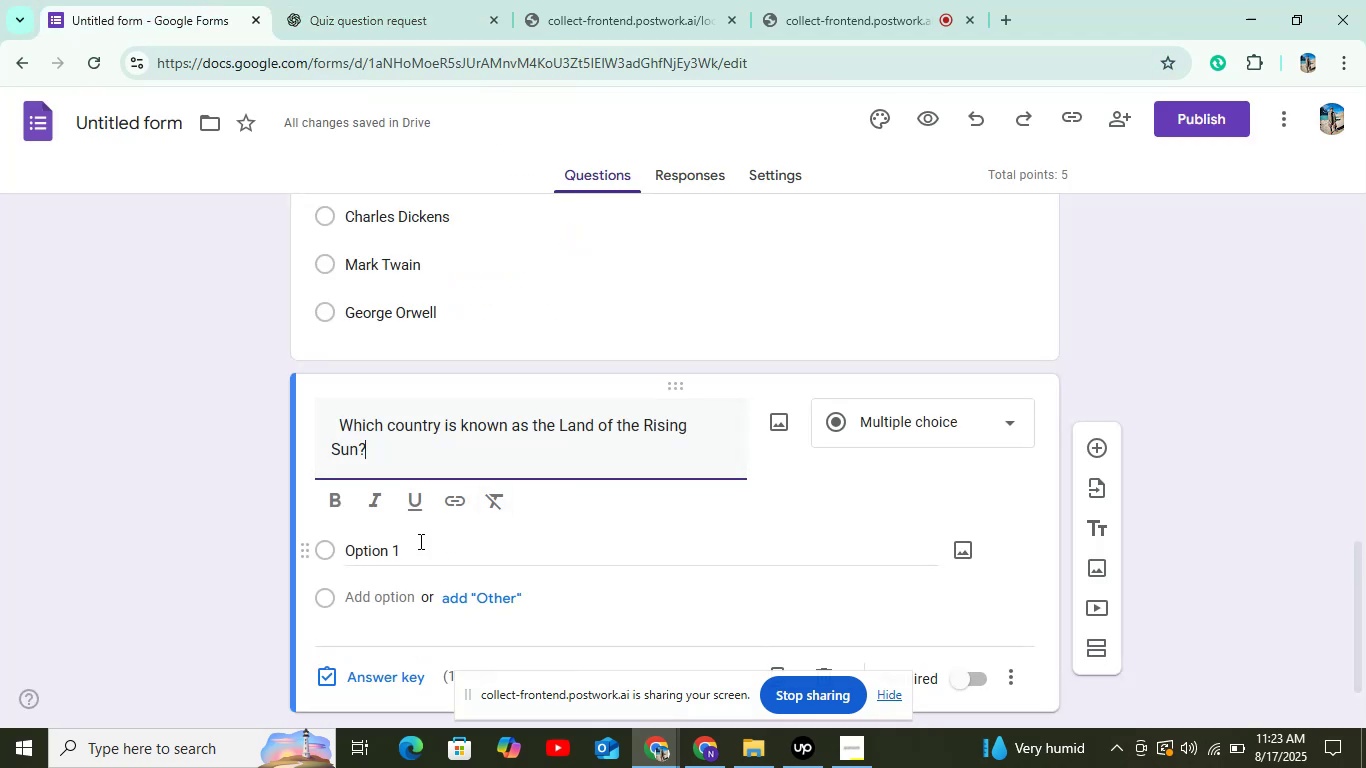 
left_click([438, 538])
 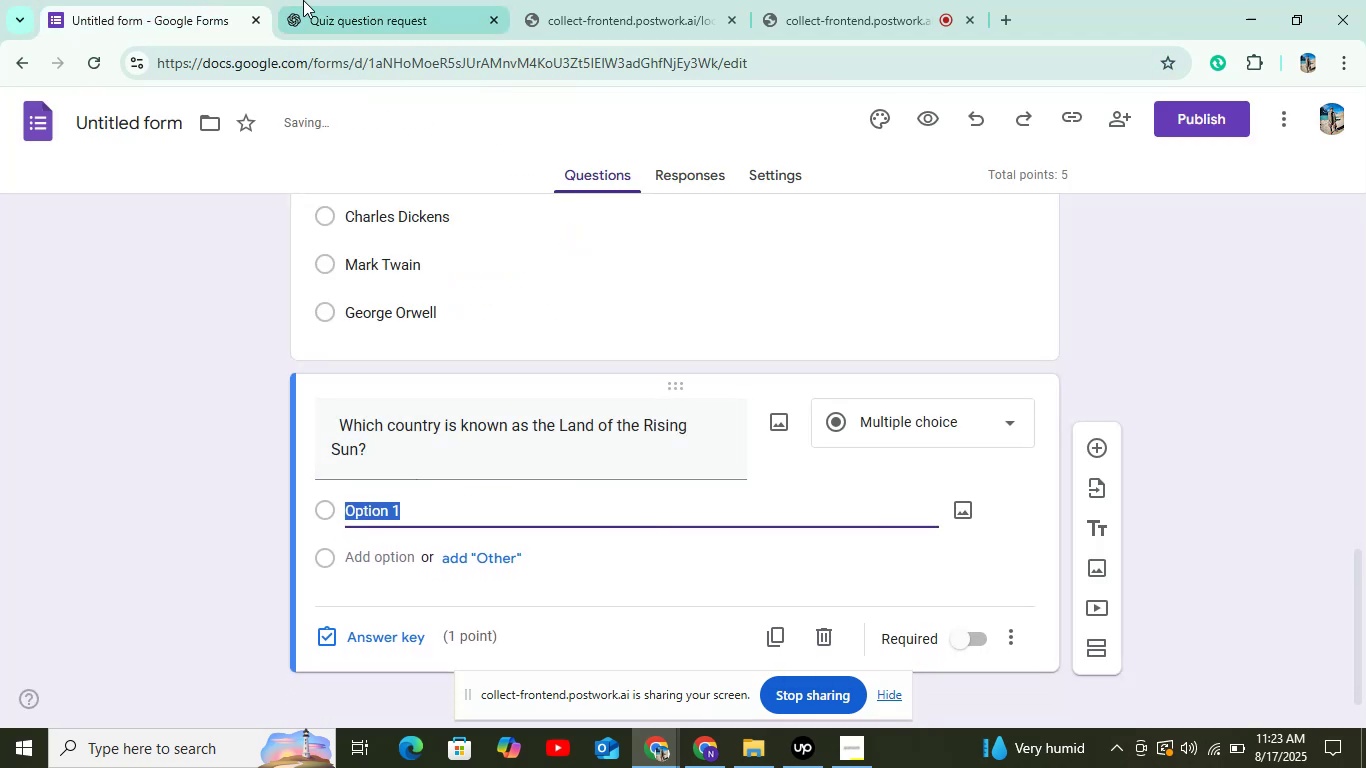 
left_click([330, 1])
 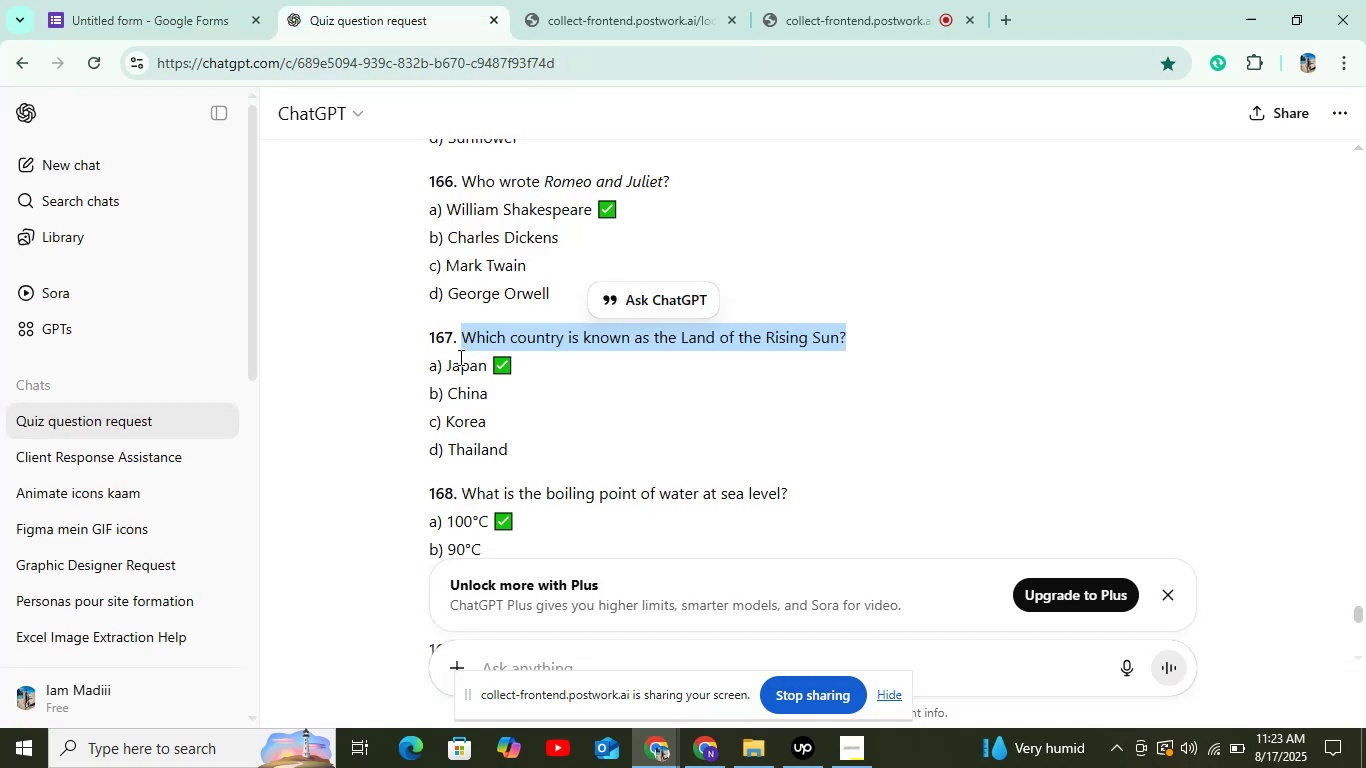 
double_click([461, 368])
 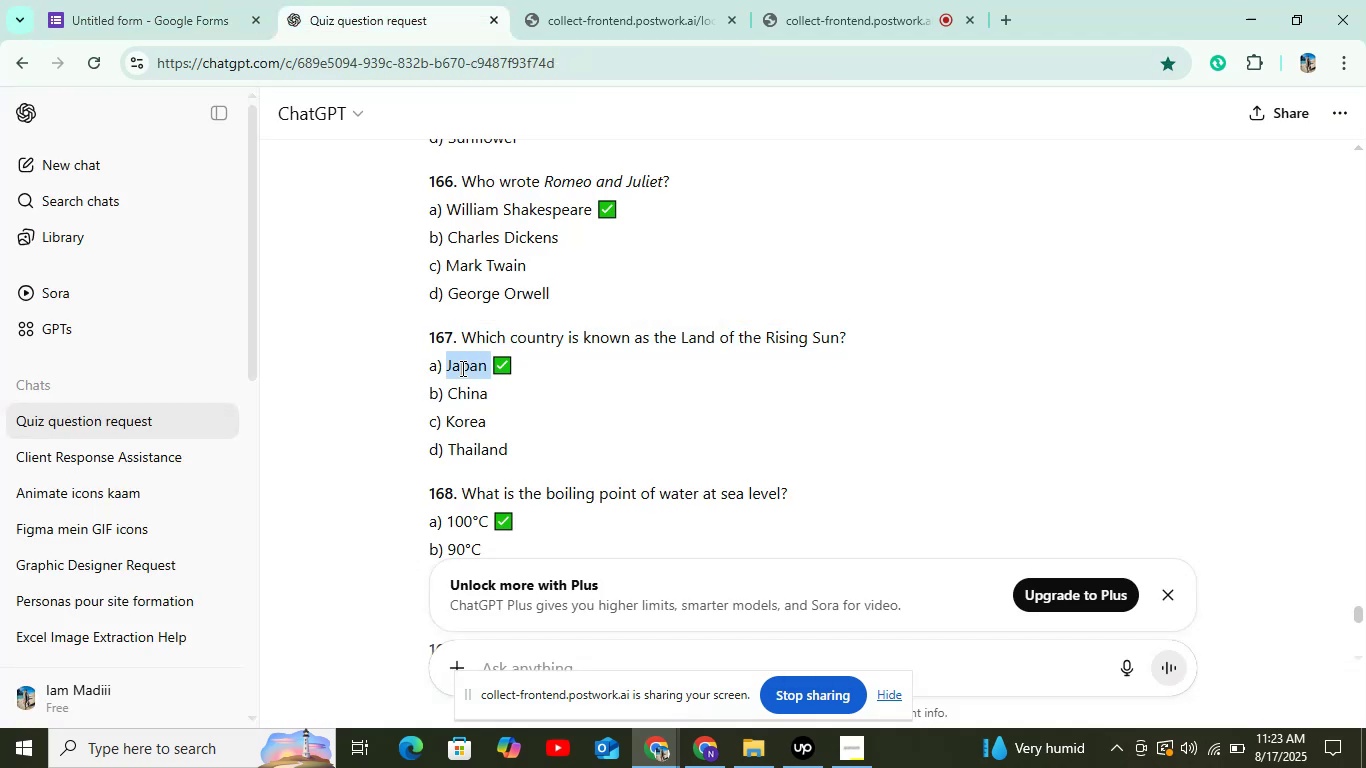 
key(Control+C)
 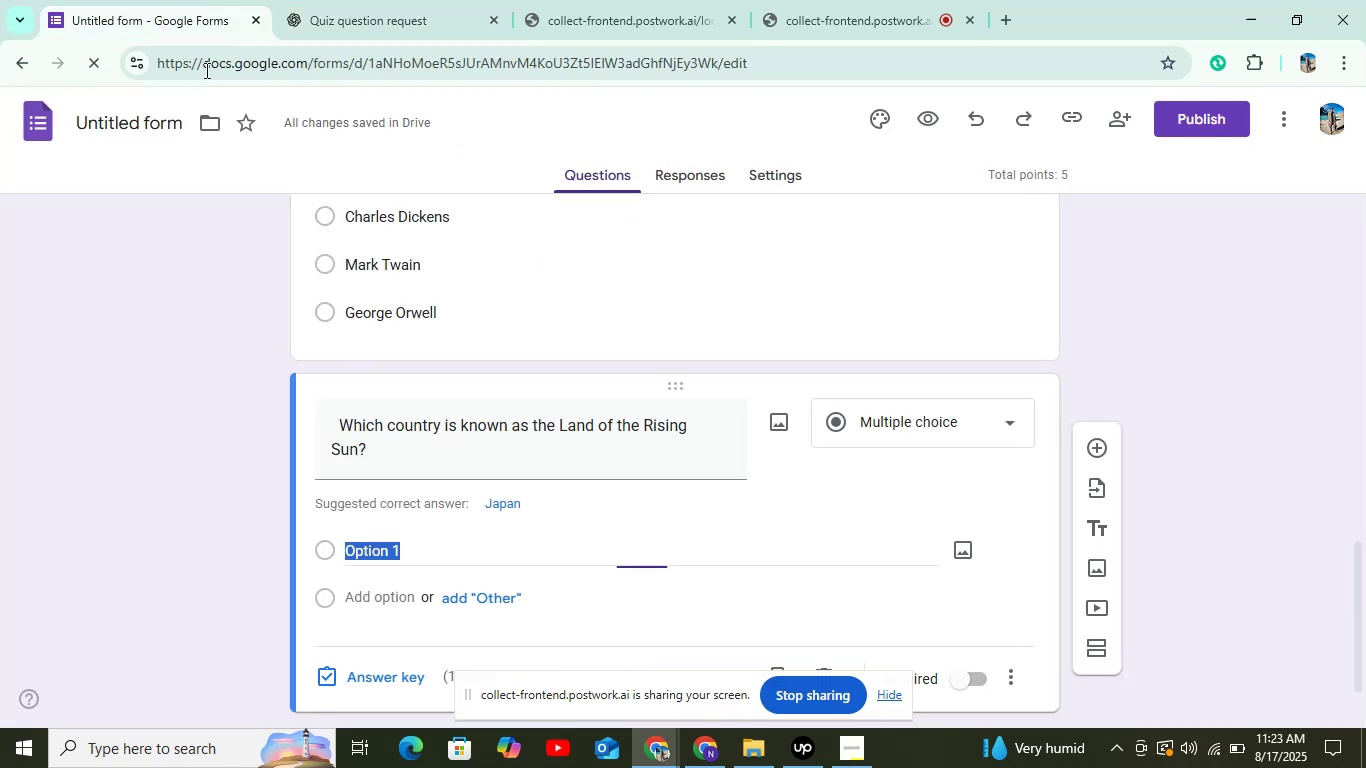 
key(Control+V)
 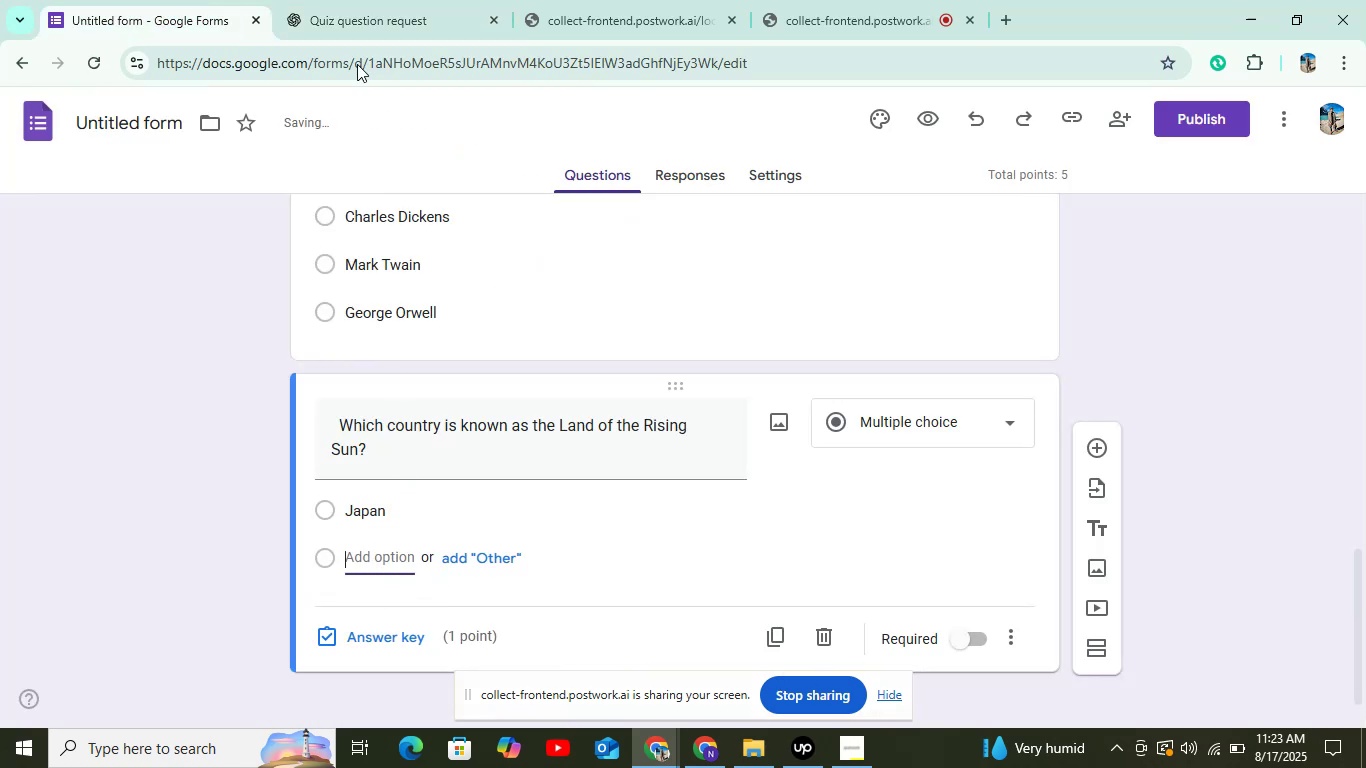 
left_click([362, 0])
 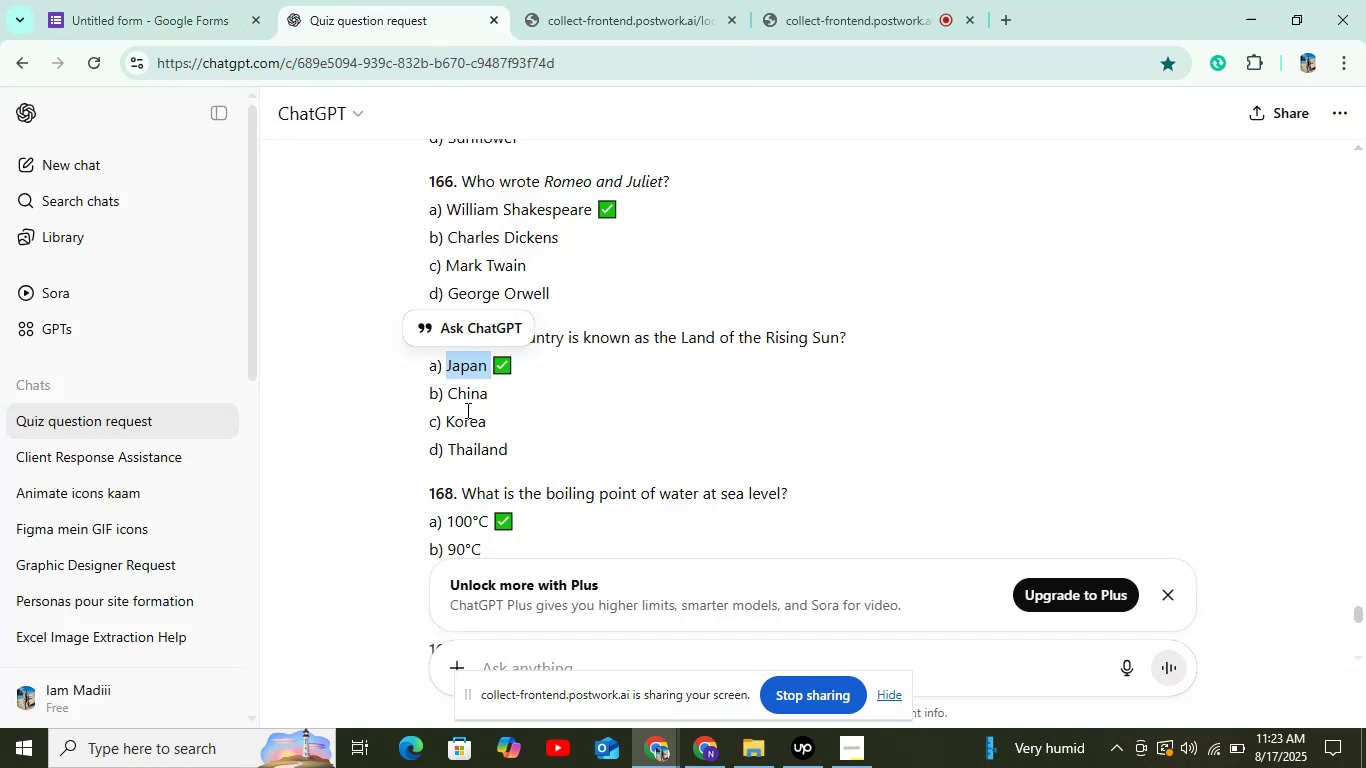 
double_click([466, 401])
 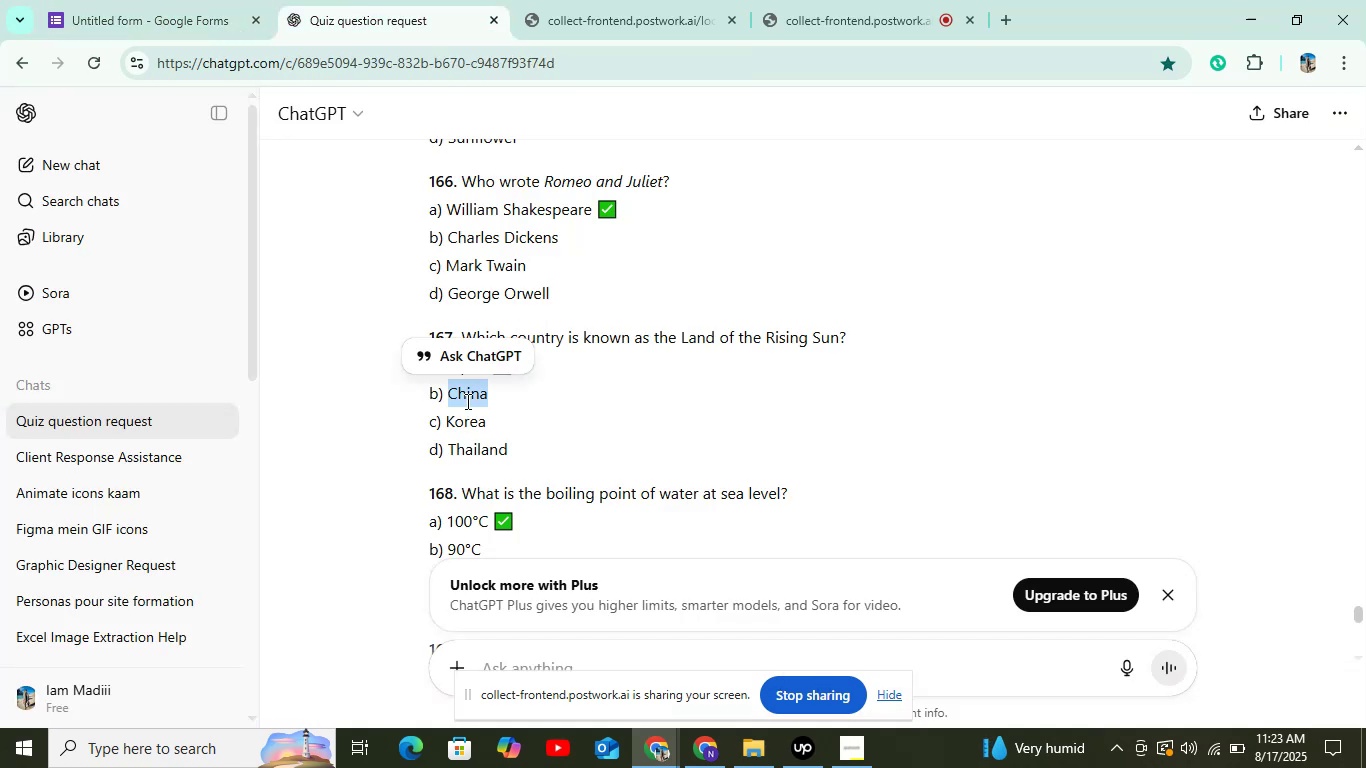 
hold_key(key=ControlLeft, duration=0.73)
 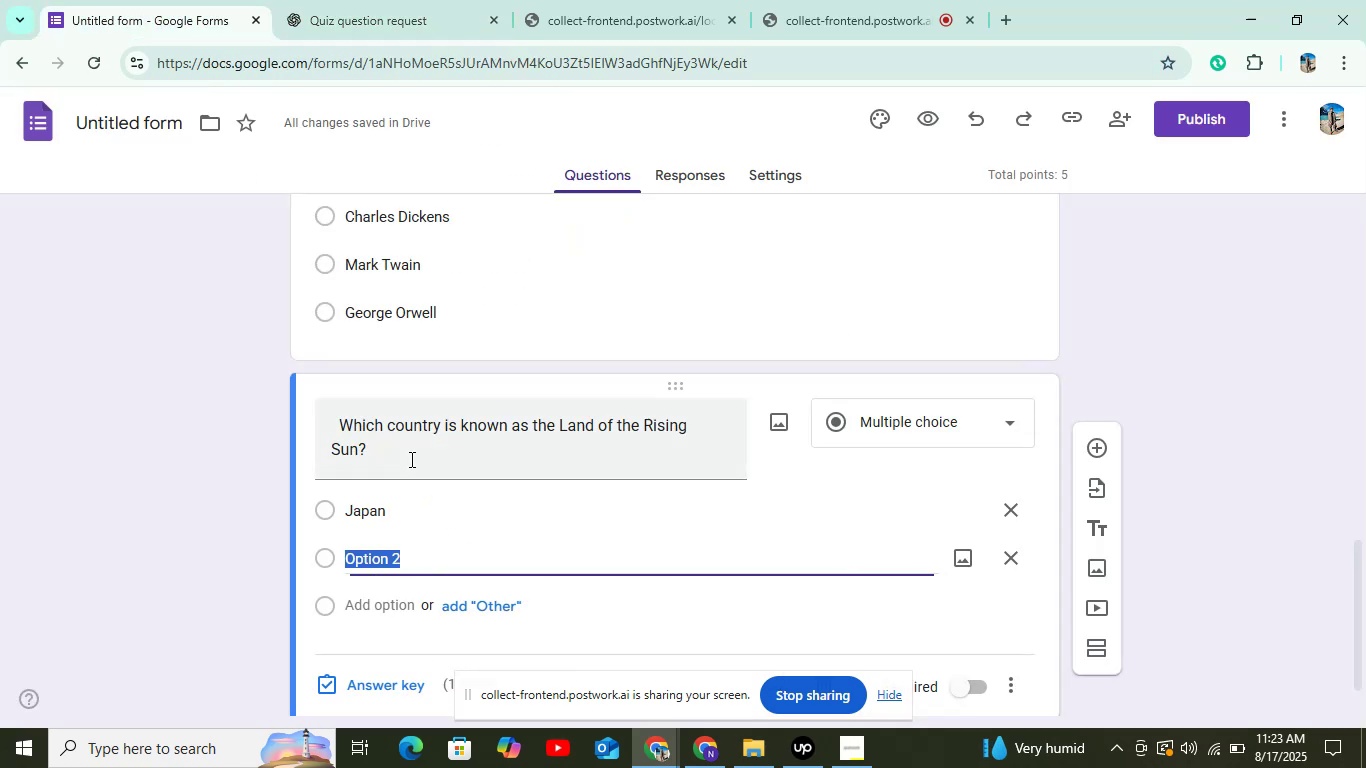 
hold_key(key=C, duration=0.35)
 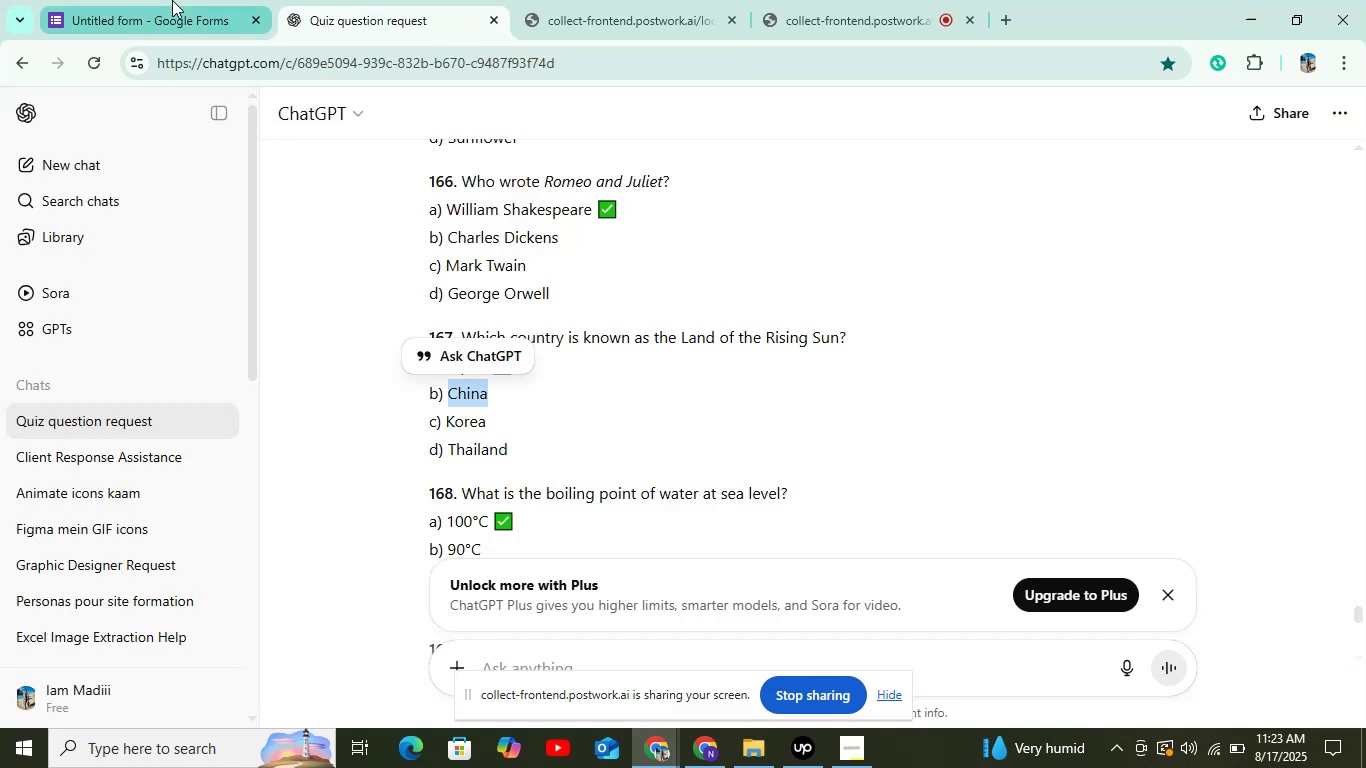 
left_click([172, 0])
 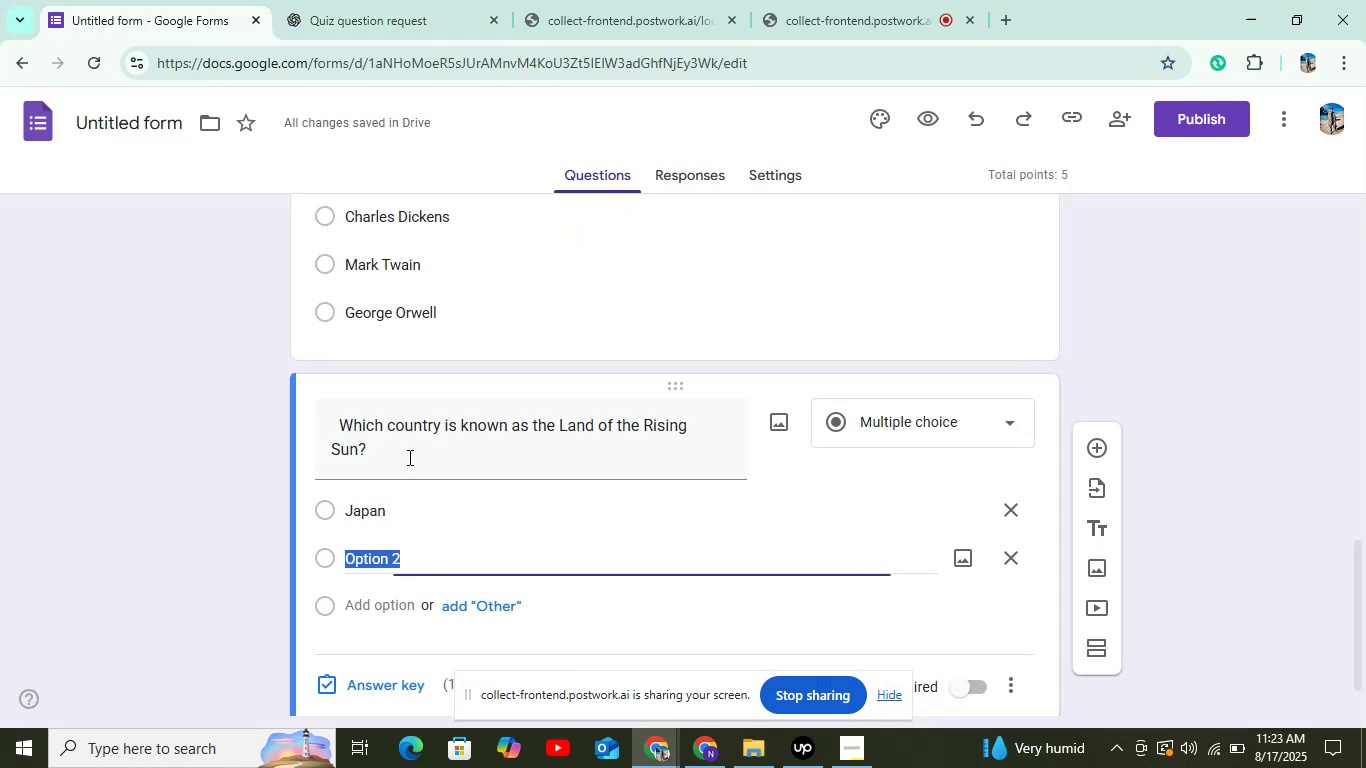 
key(Control+V)
 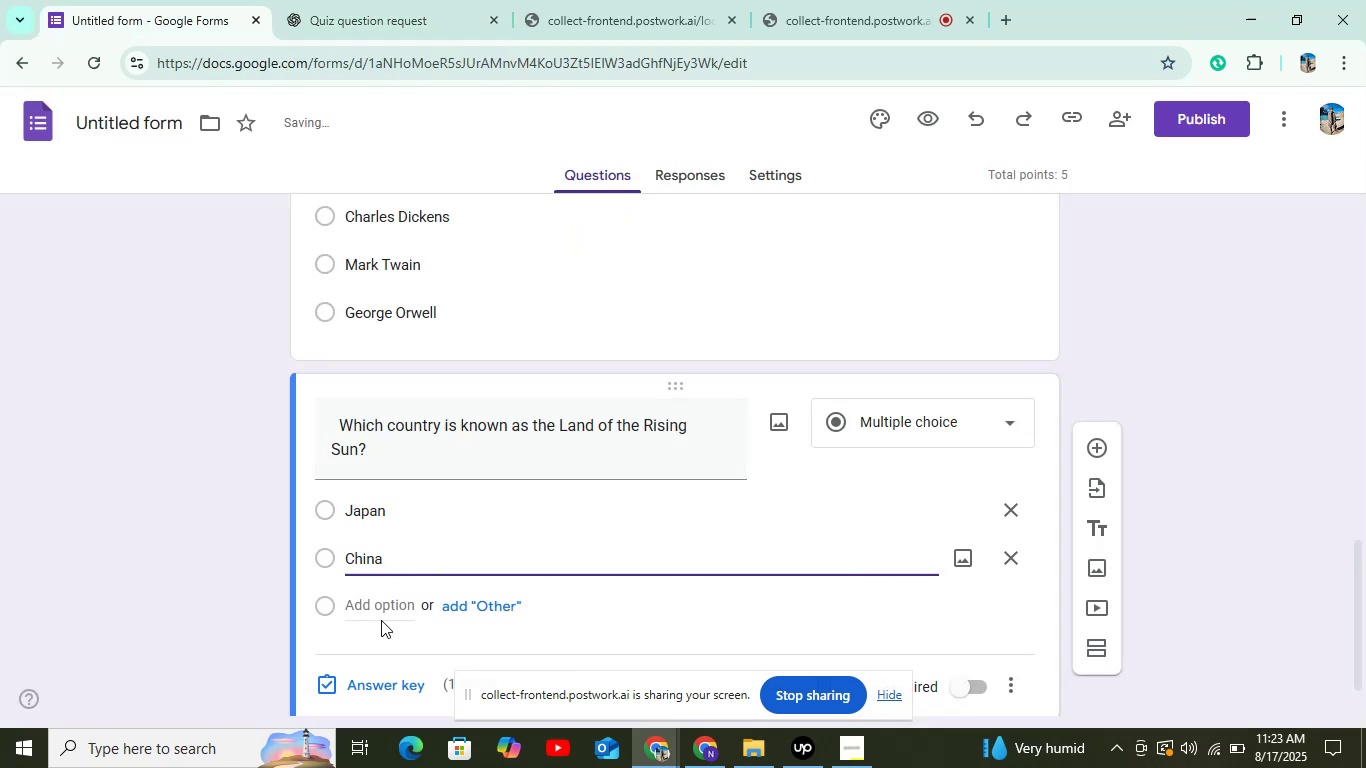 
left_click([382, 612])
 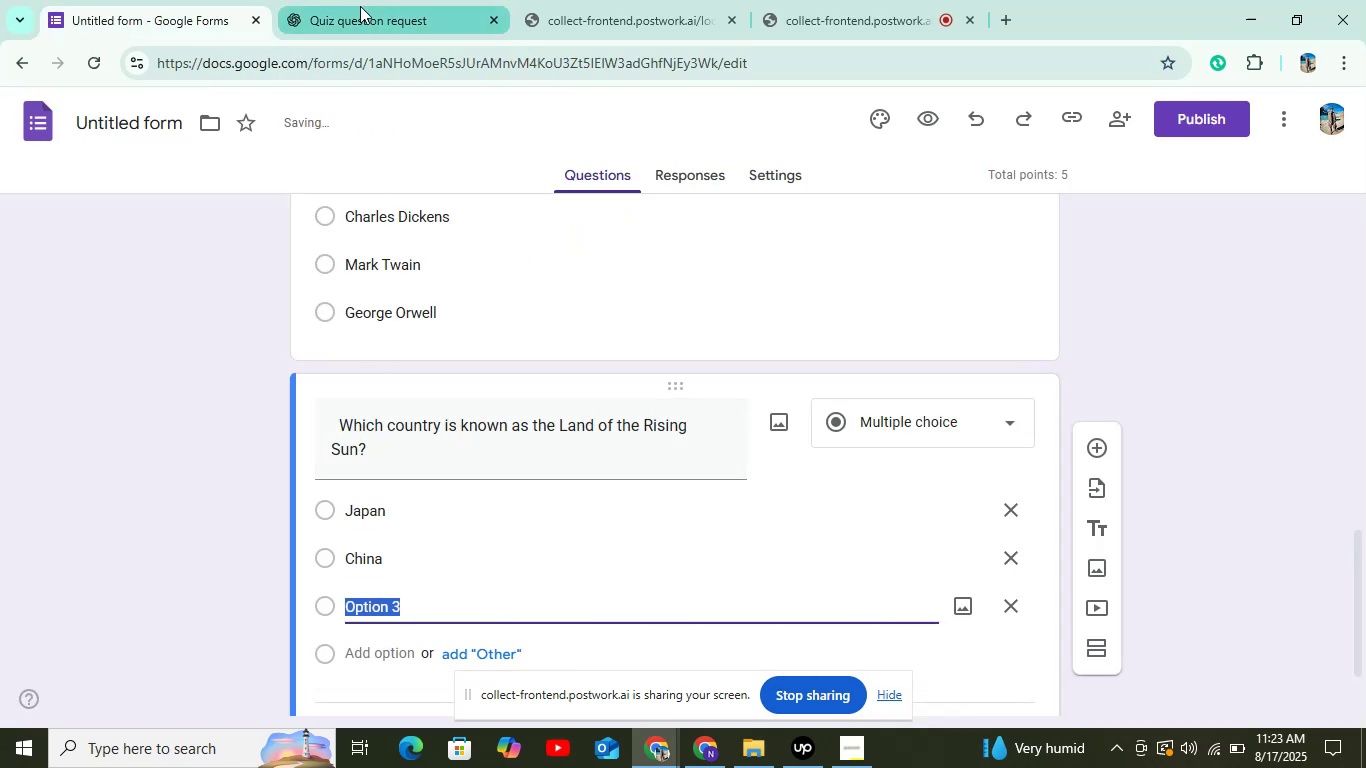 
mouse_move([457, 432])
 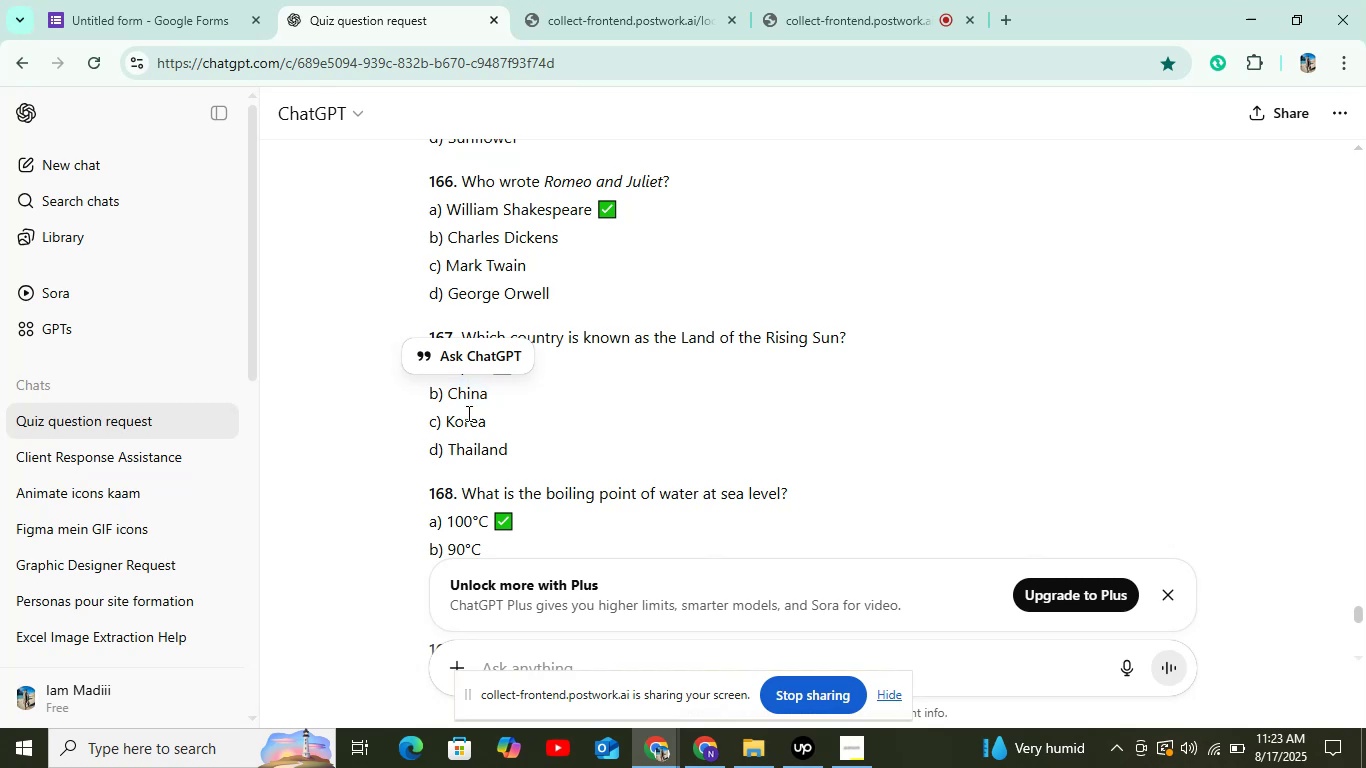 
double_click([467, 413])
 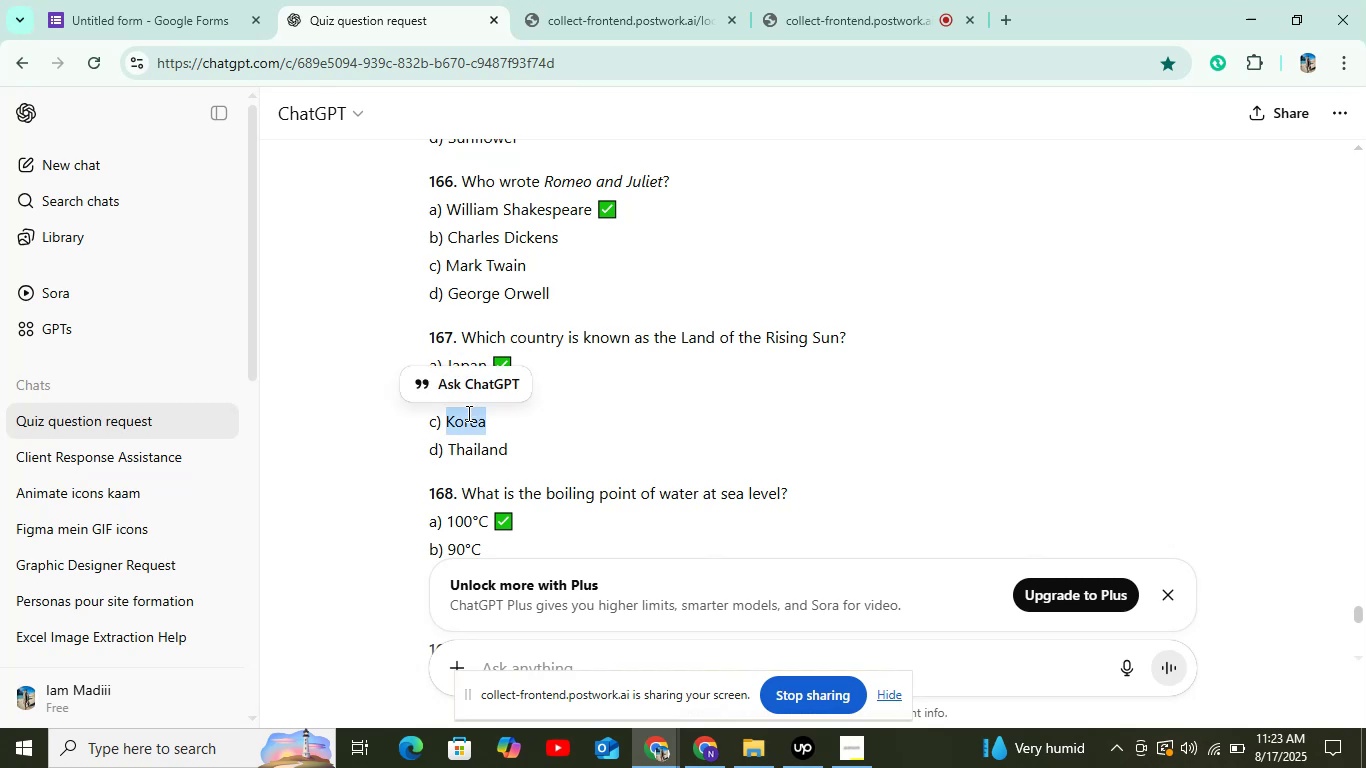 
key(Control+C)
 